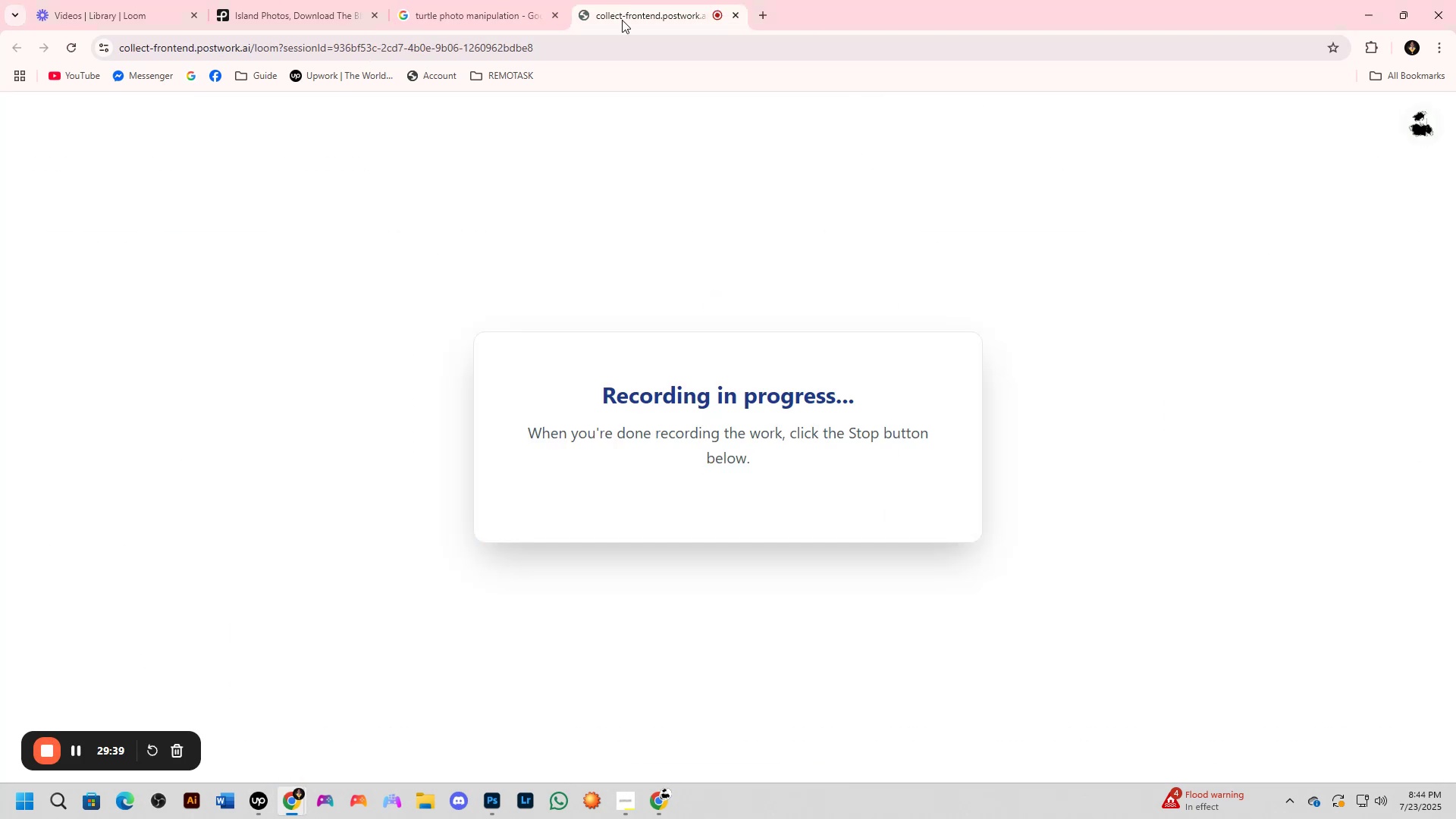 
key(Alt+Tab)
 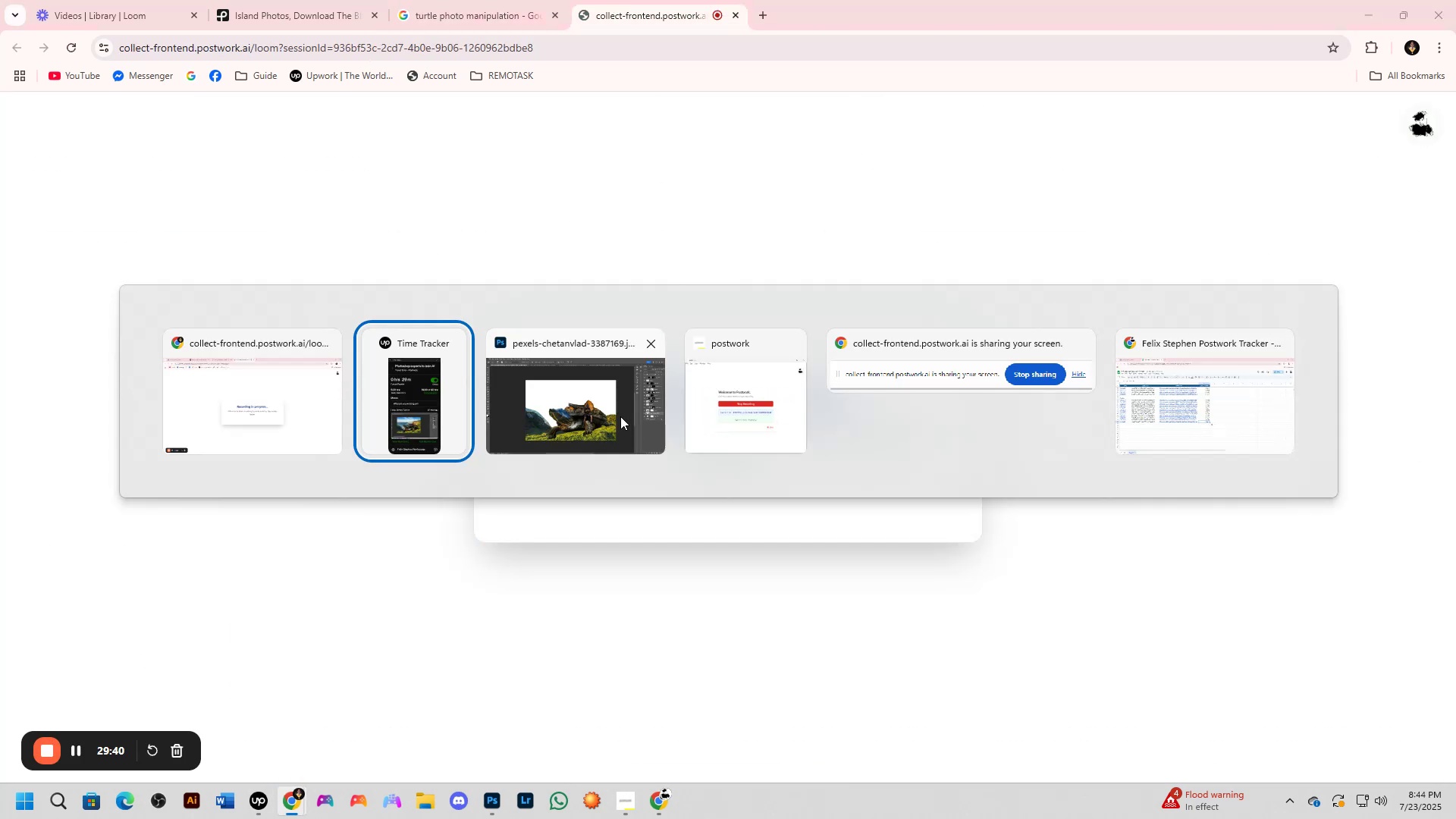 
left_click([616, 413])
 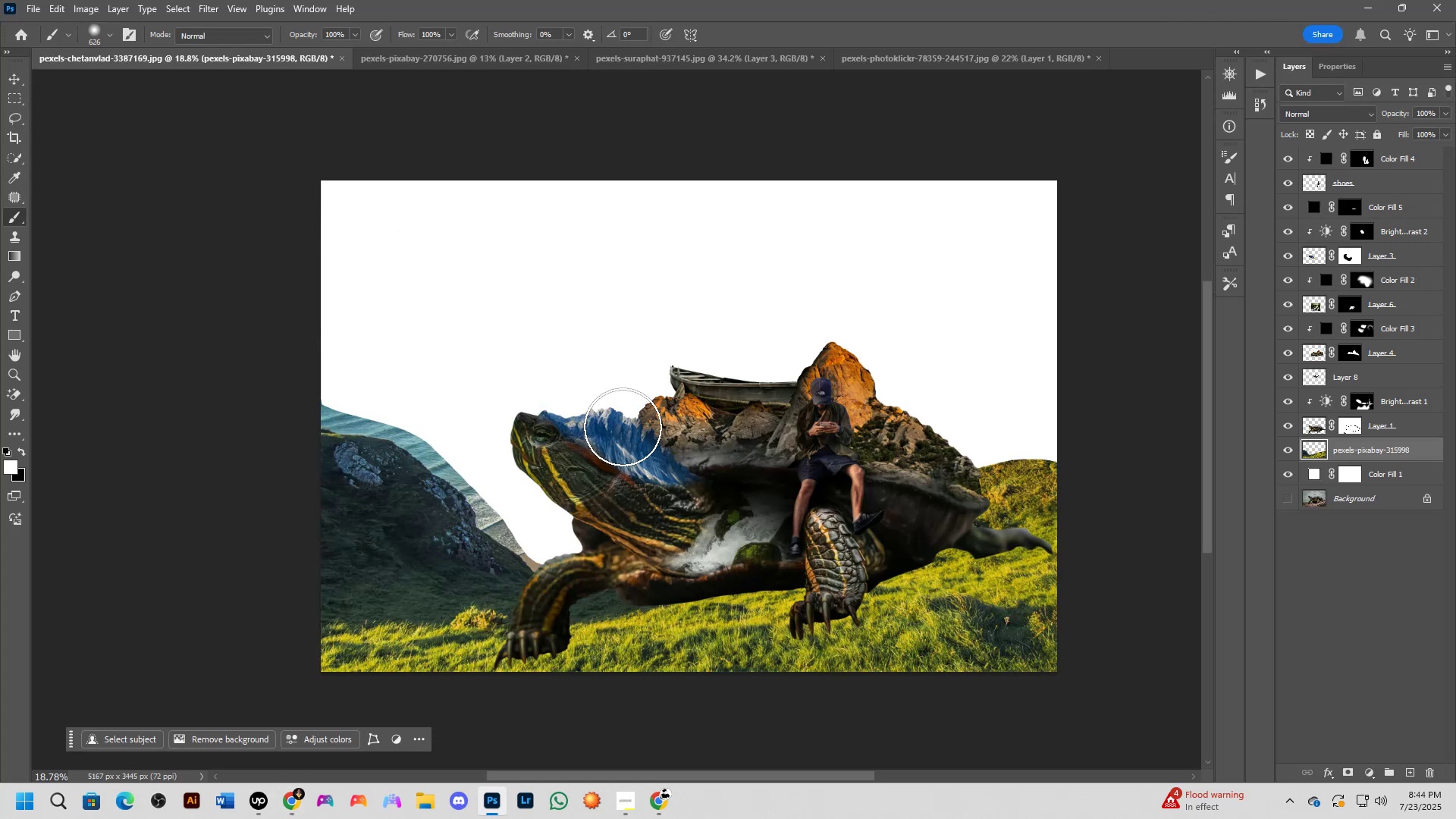 
scroll: coordinate [798, 393], scroll_direction: none, amount: 0.0
 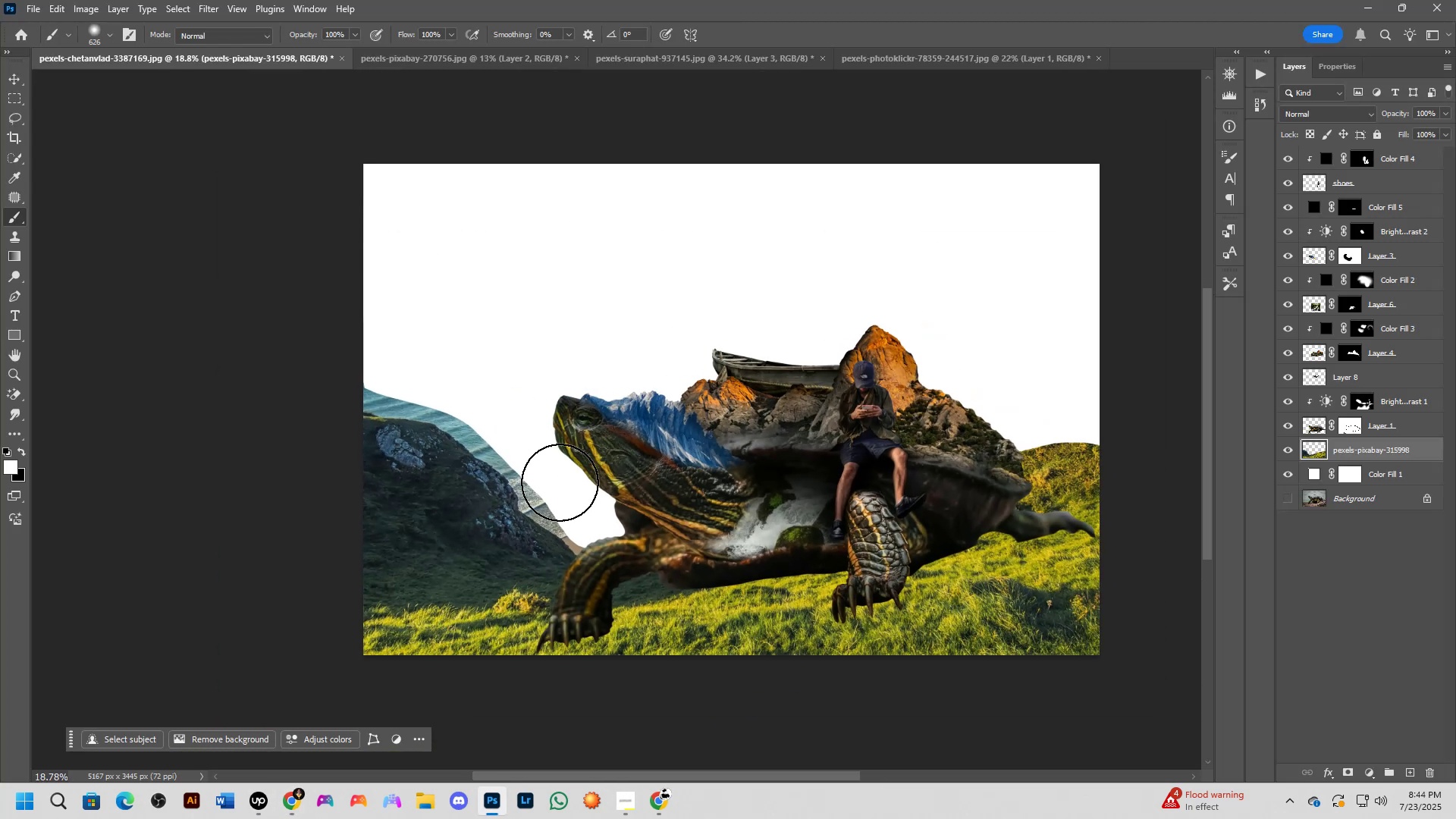 
hold_key(key=Space, duration=0.48)
 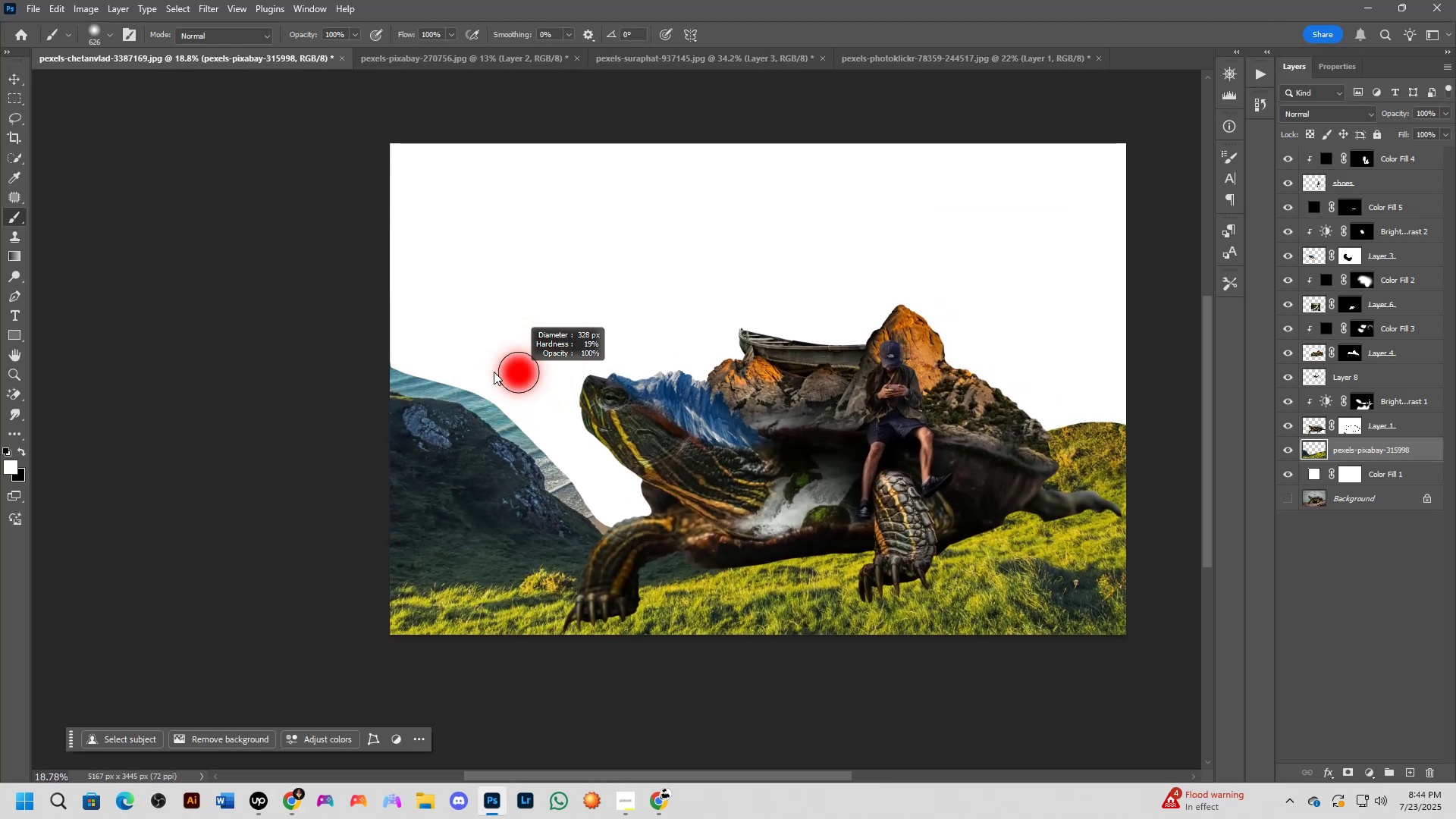 
left_click_drag(start_coordinate=[544, 467], to_coordinate=[571, 447])
 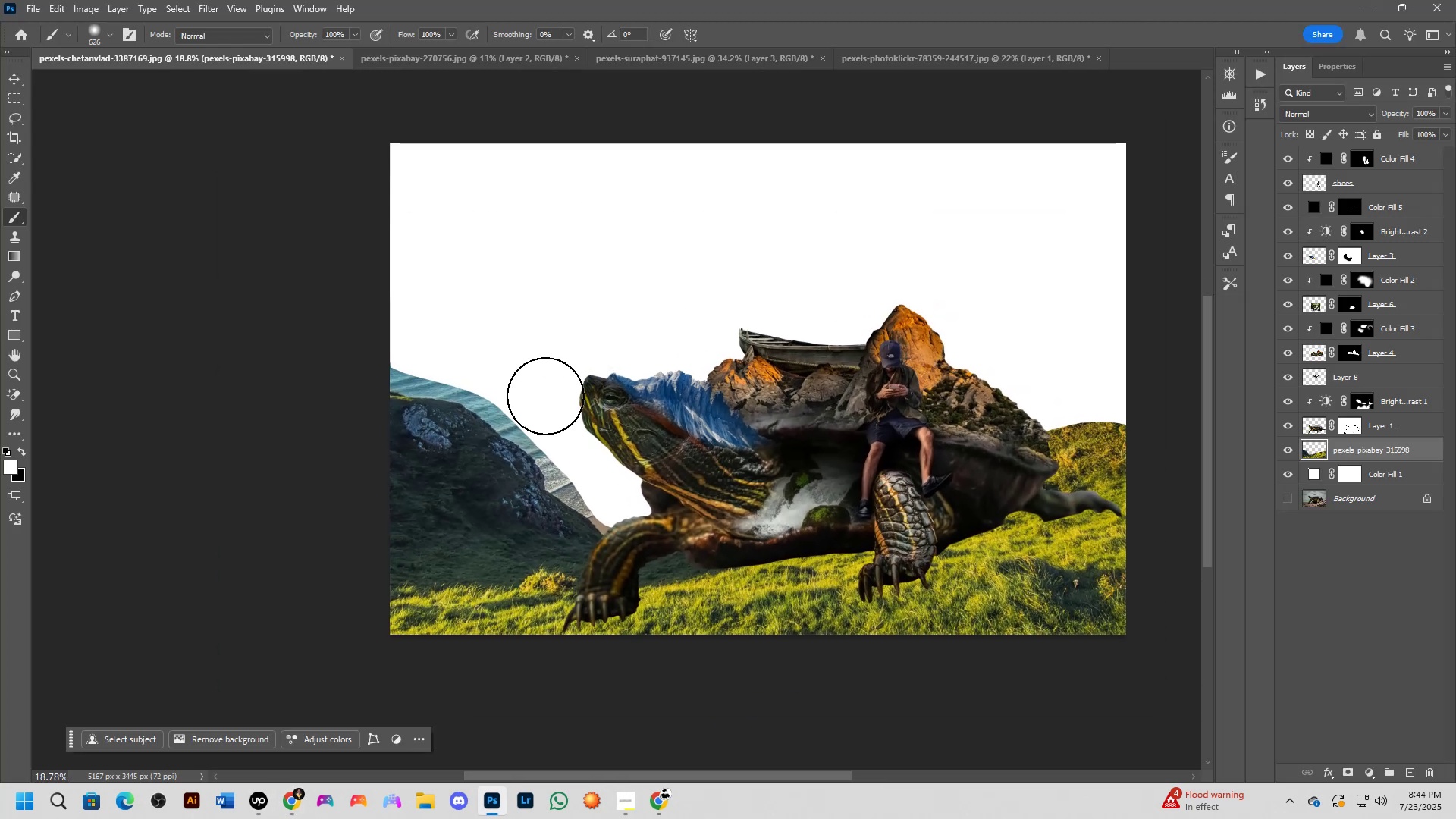 
hold_key(key=AltLeft, duration=0.71)
 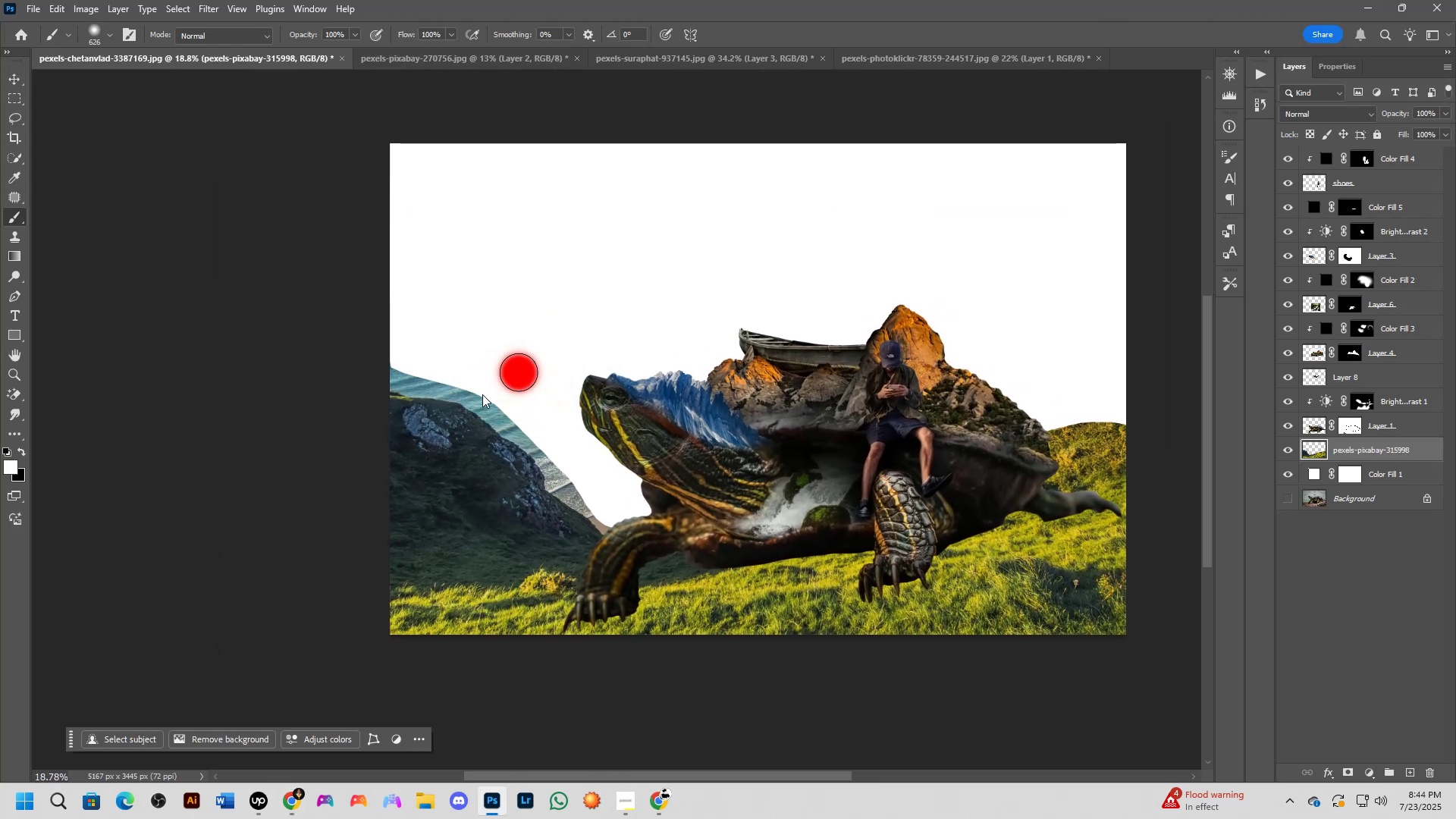 
scroll: coordinate [464, 371], scroll_direction: up, amount: 5.0
 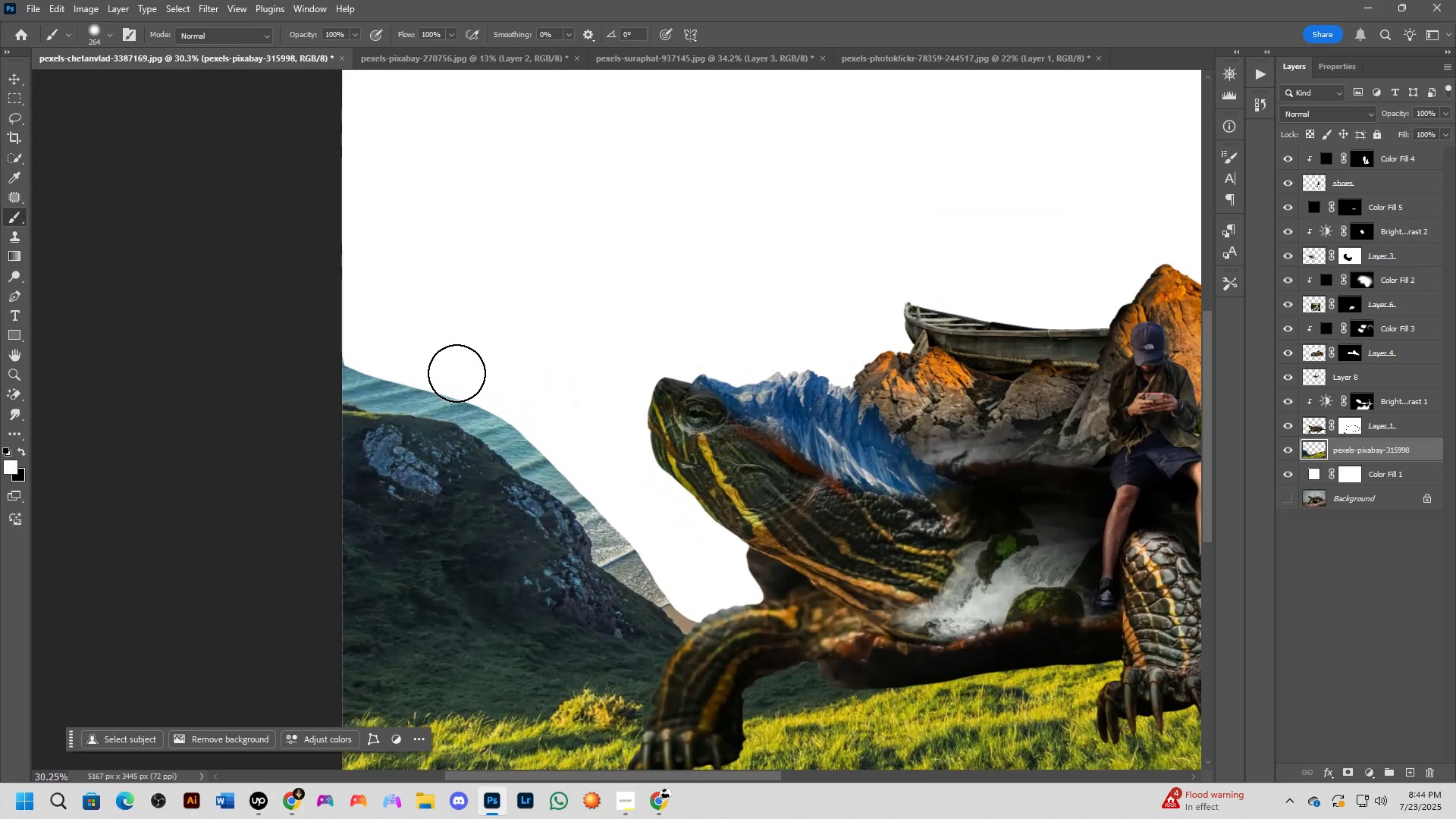 
hold_key(key=AltLeft, duration=0.42)
 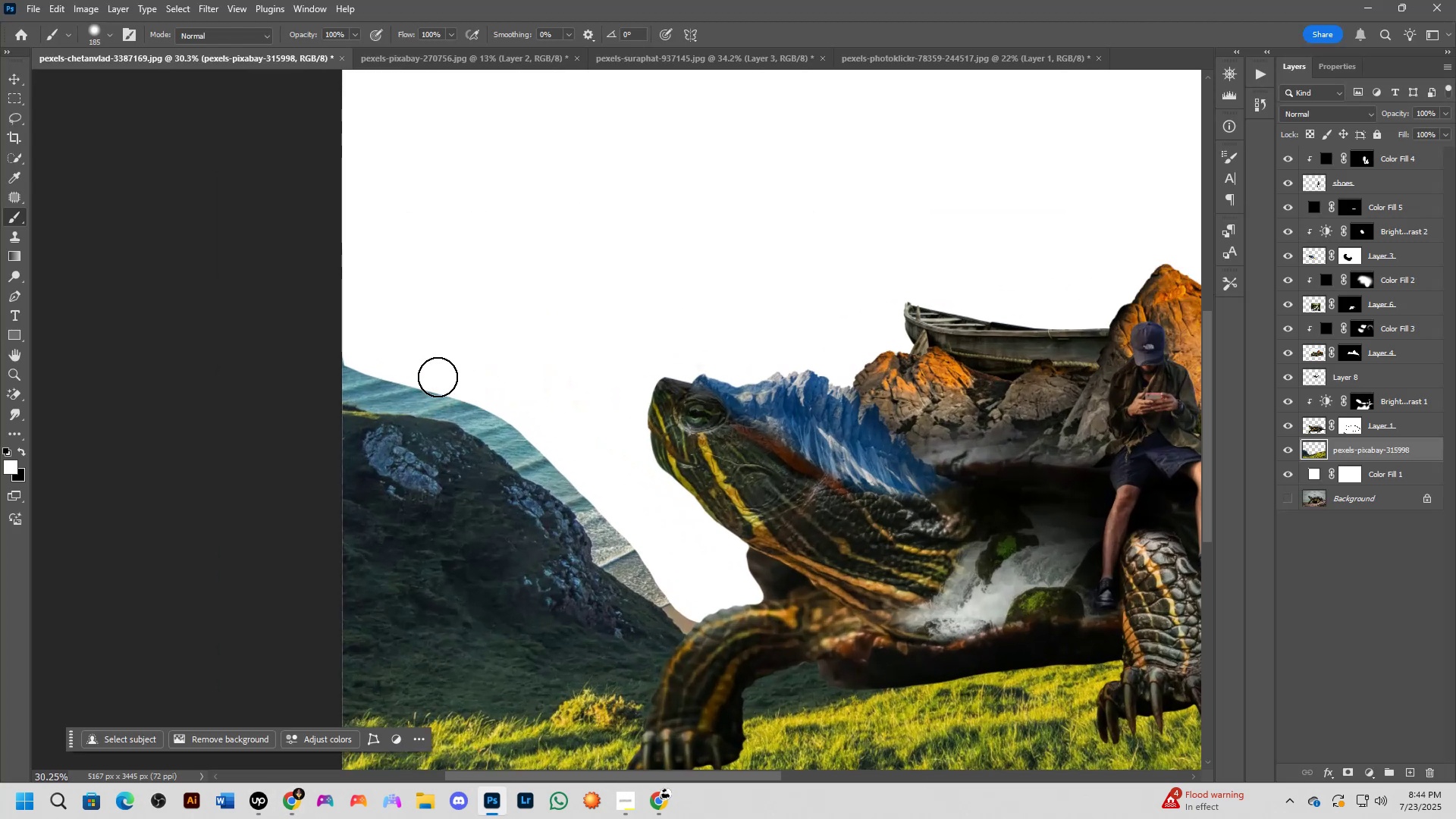 
hold_key(key=AltLeft, duration=0.38)
 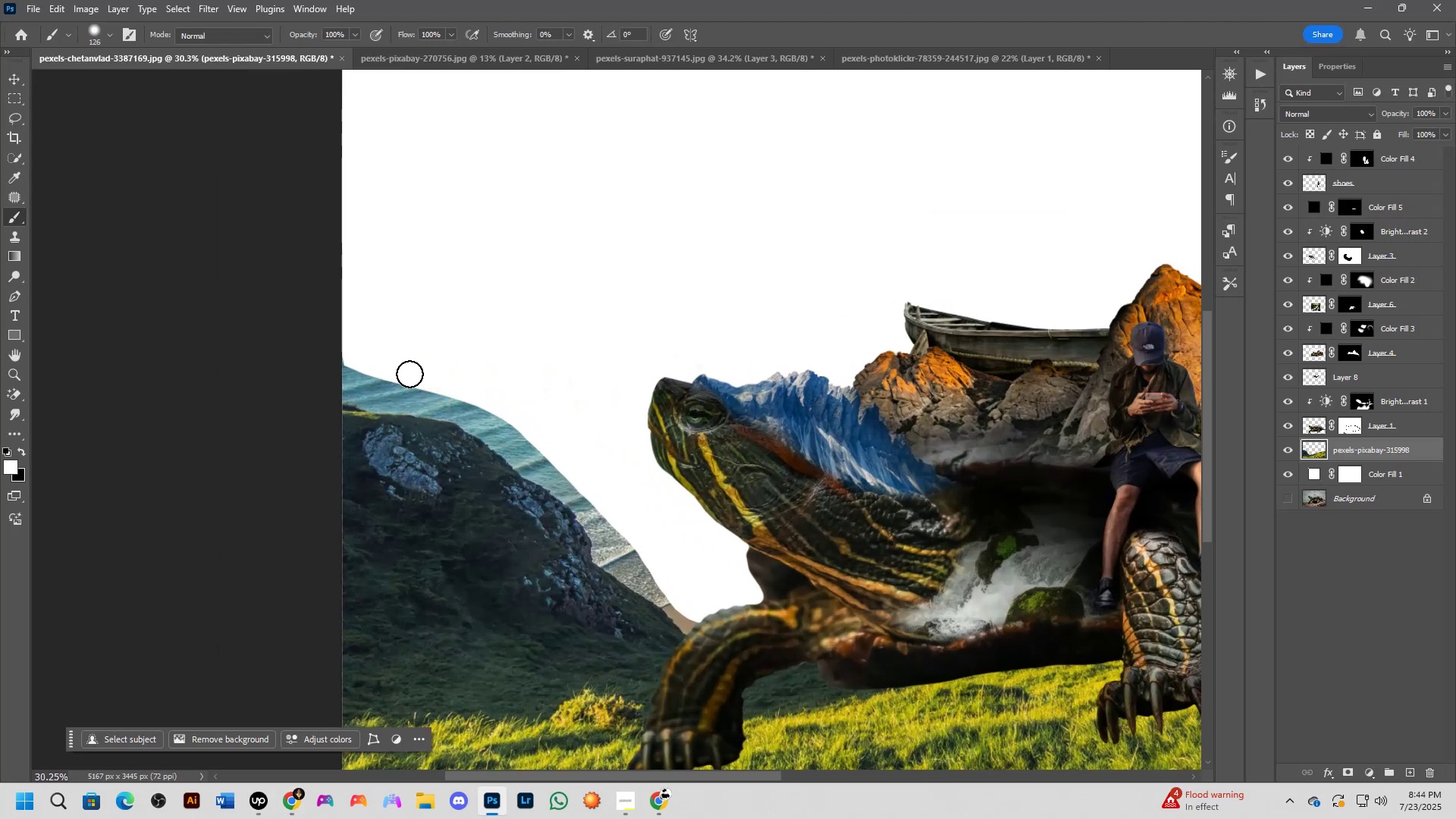 
scroll: coordinate [370, 378], scroll_direction: up, amount: 3.0
 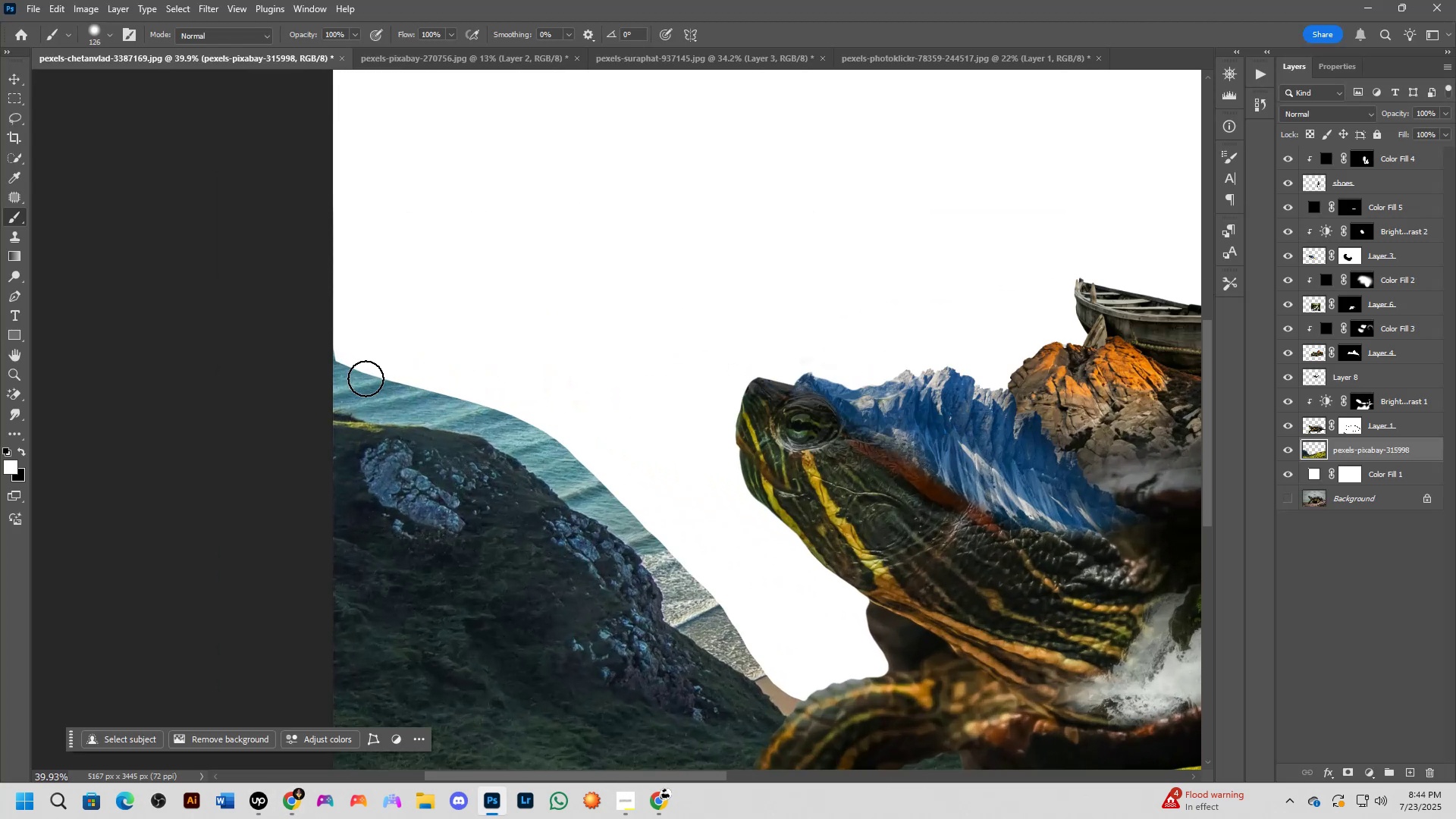 
key(Alt+AltLeft)
 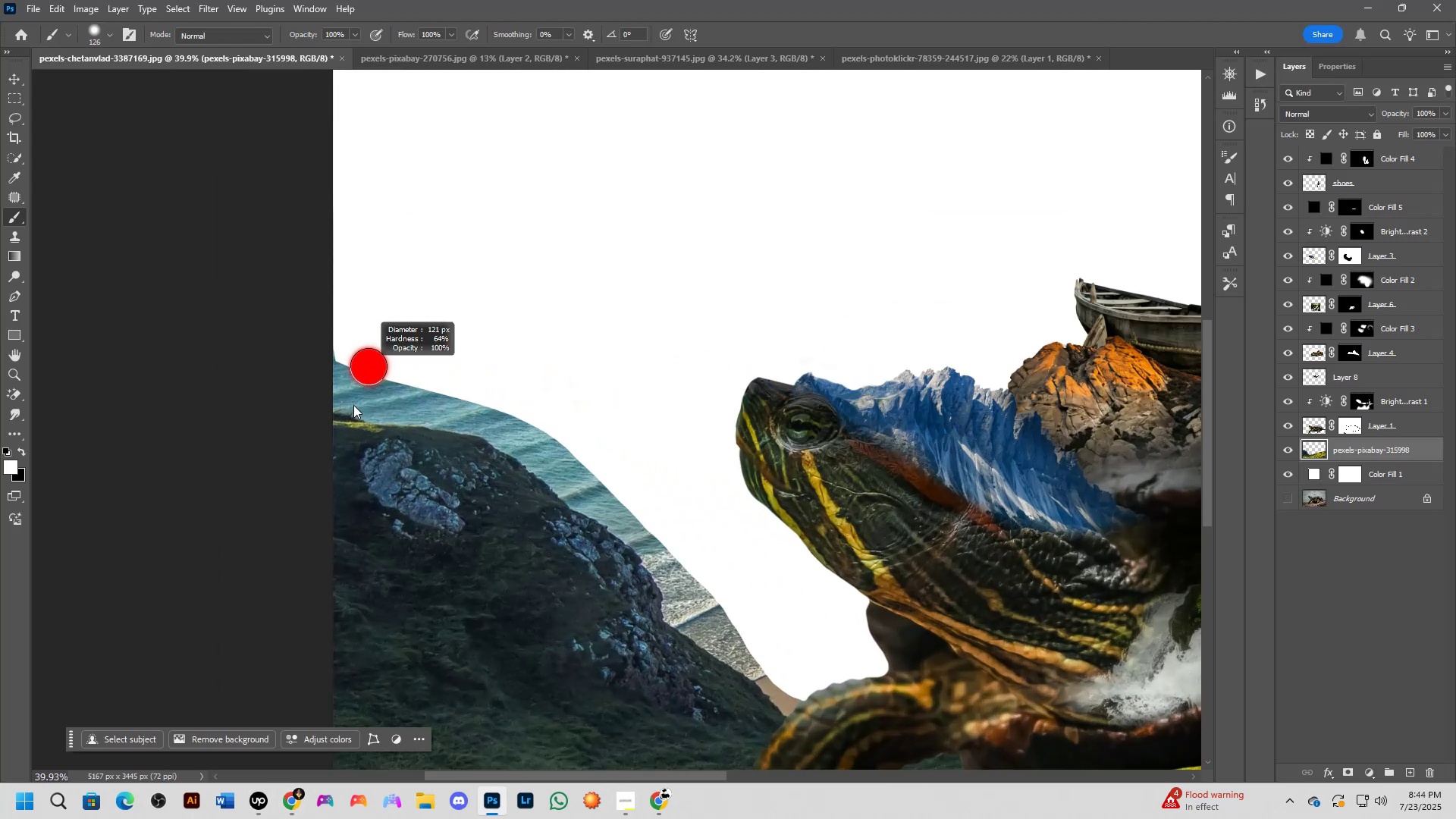 
key(Alt+AltLeft)
 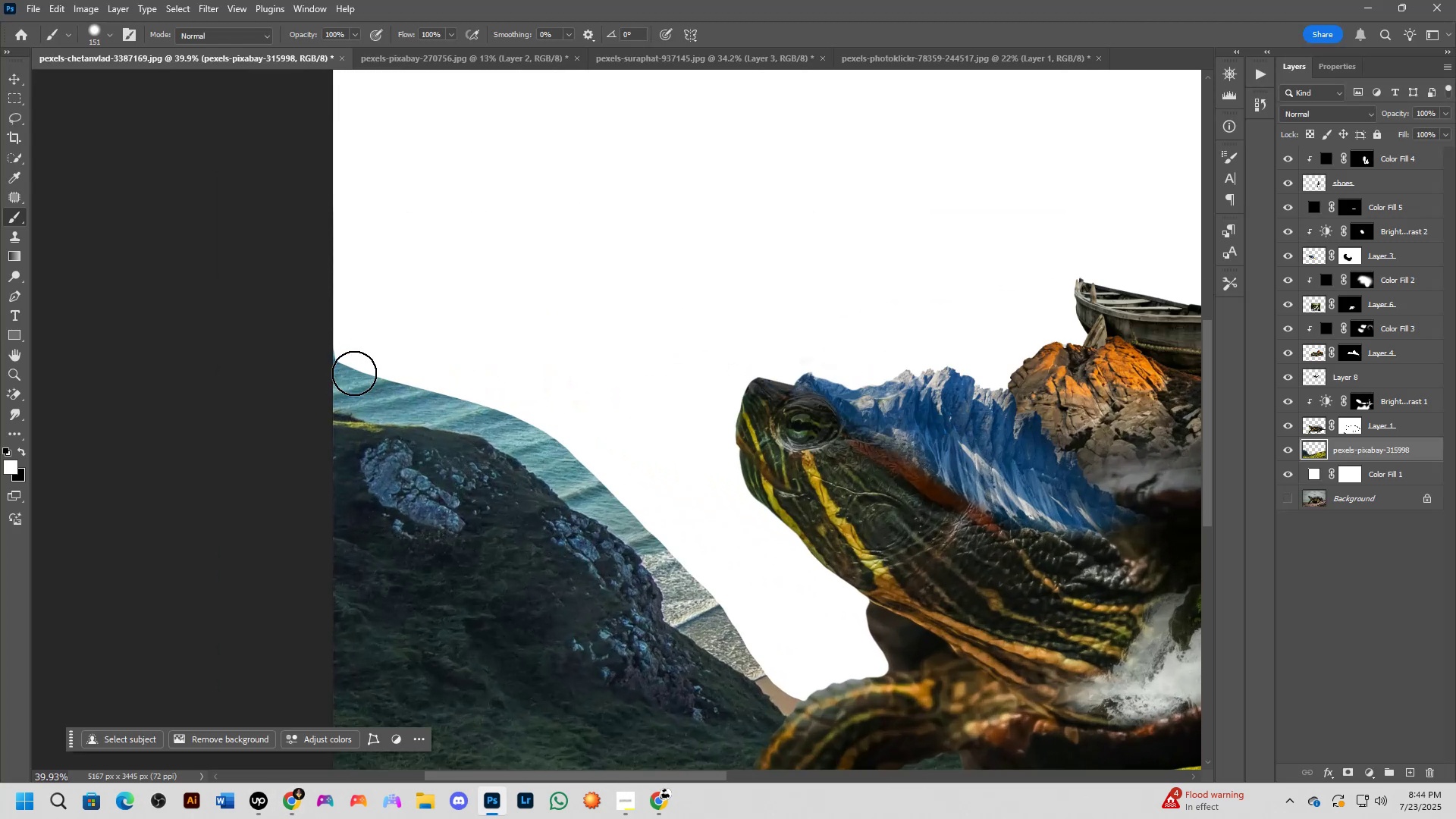 
key(X)
 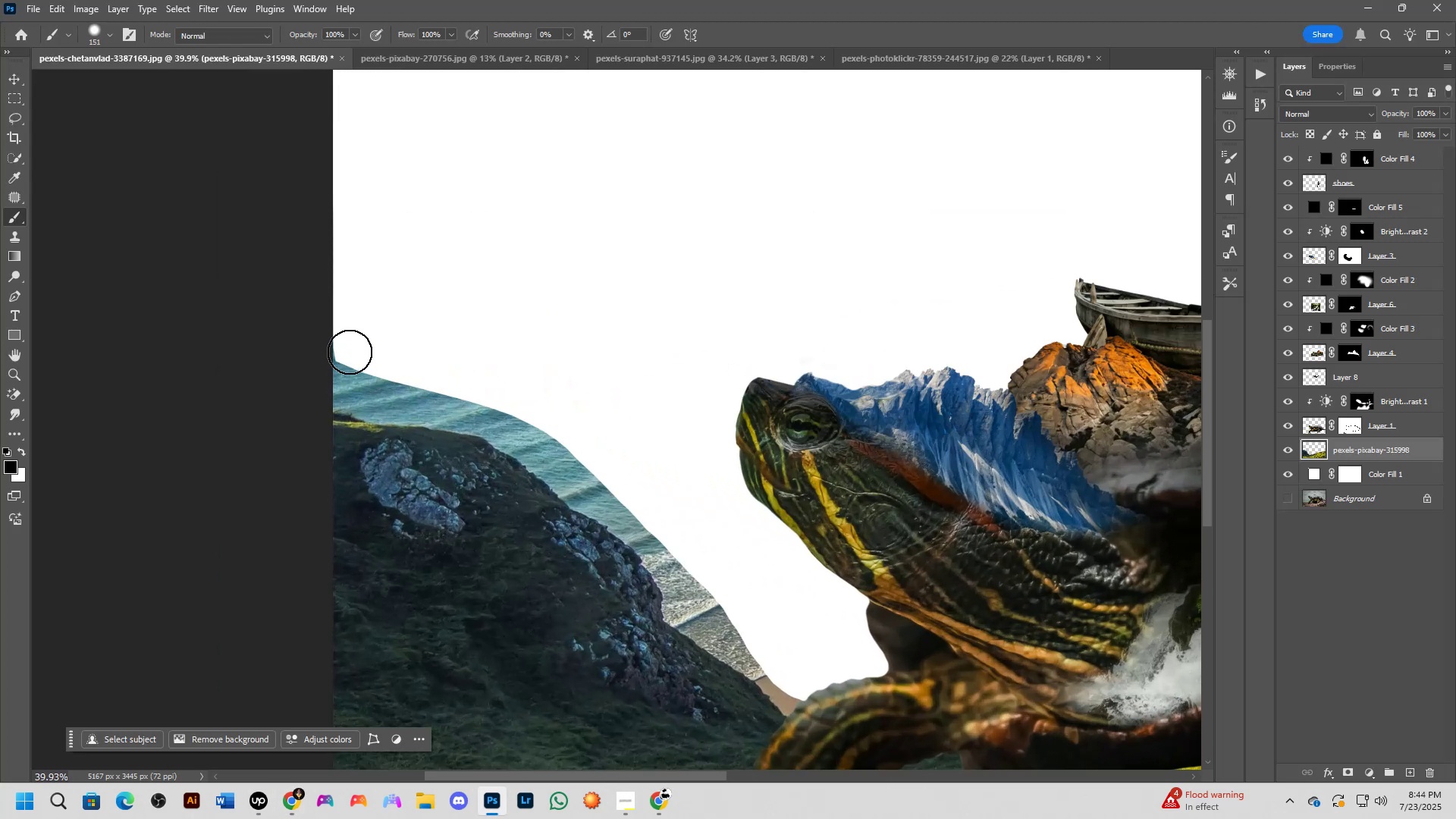 
left_click_drag(start_coordinate=[350, 353], to_coordinate=[348, 377])
 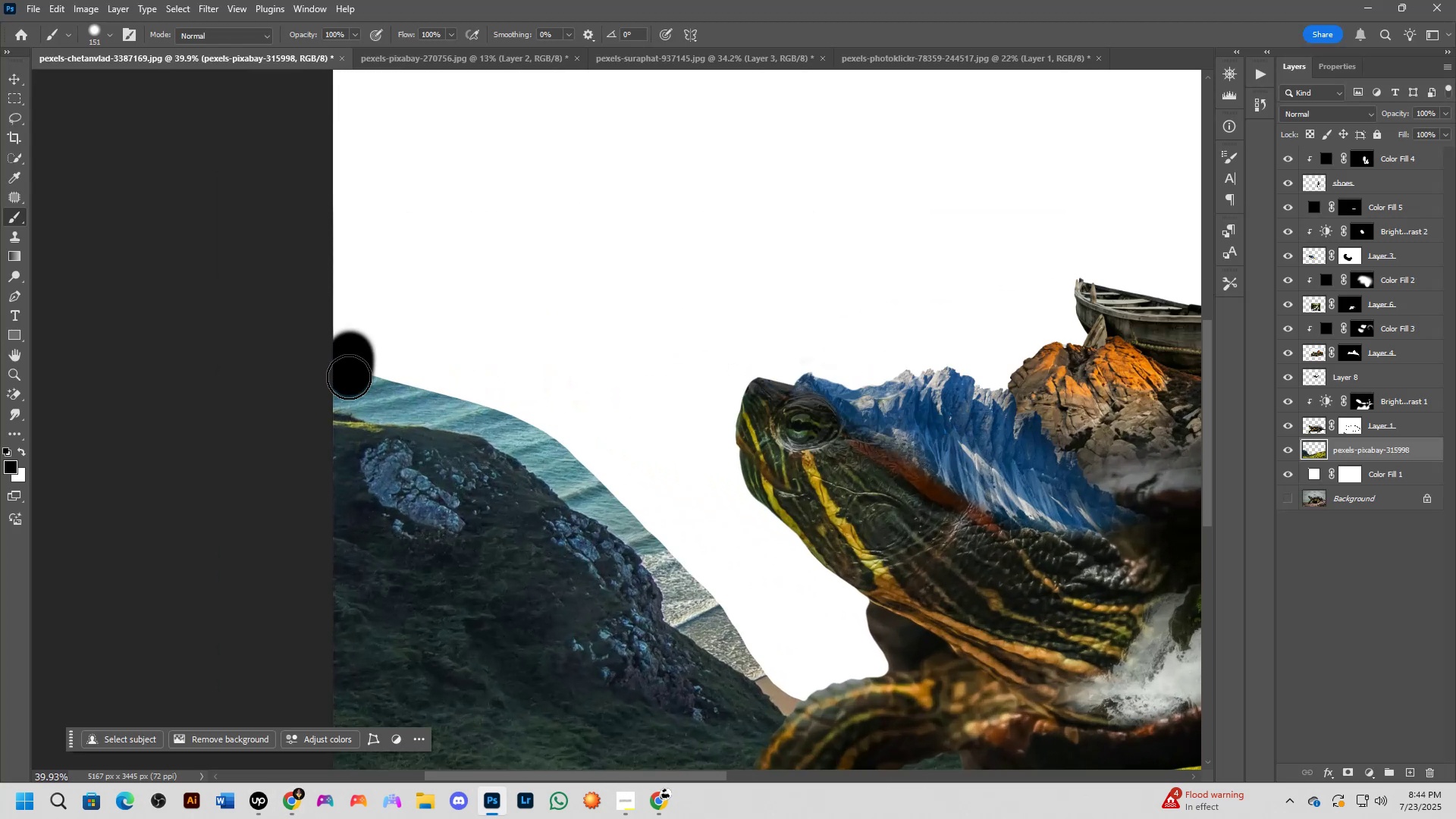 
key(Control+ControlLeft)
 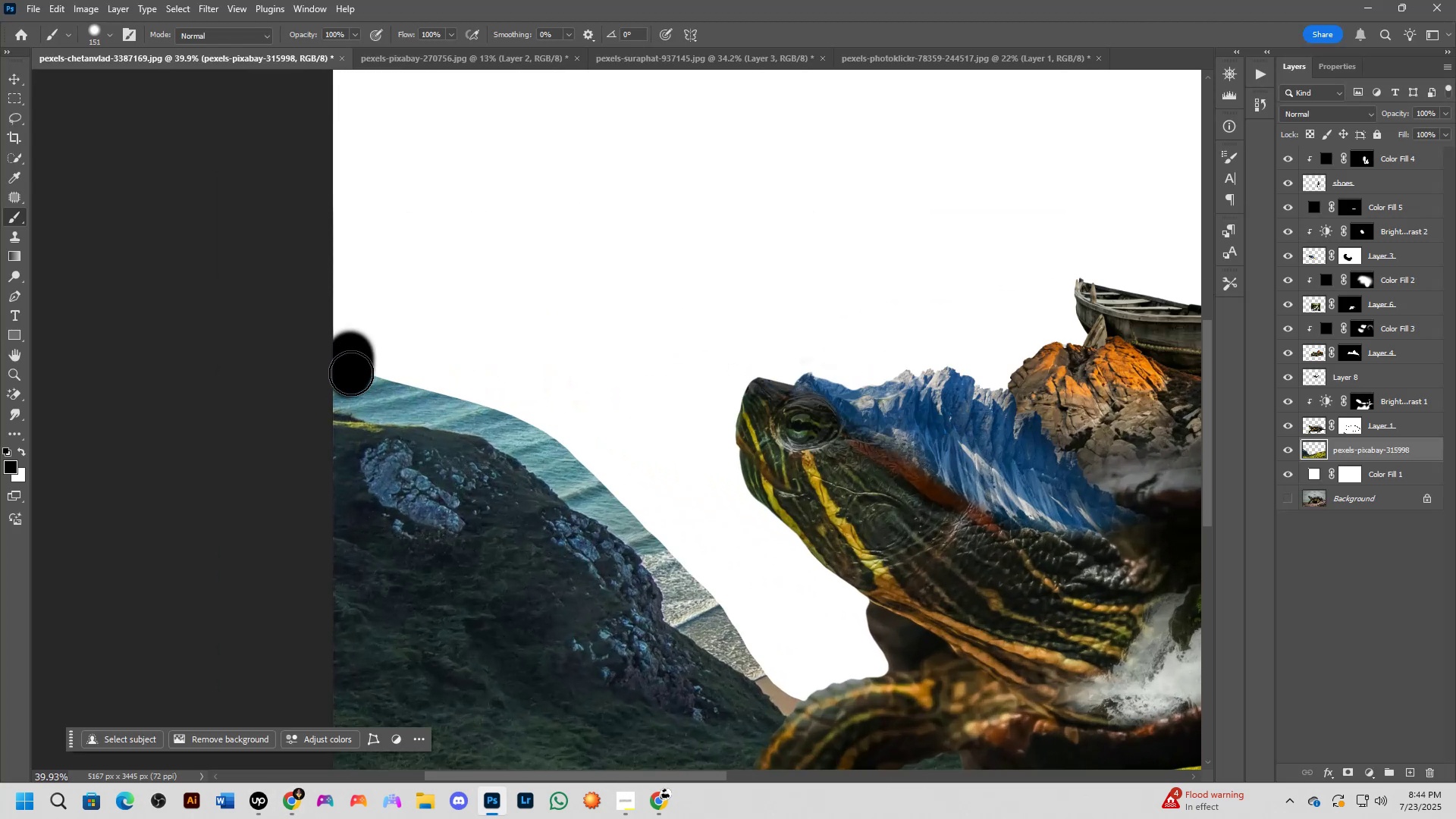 
key(Control+Z)
 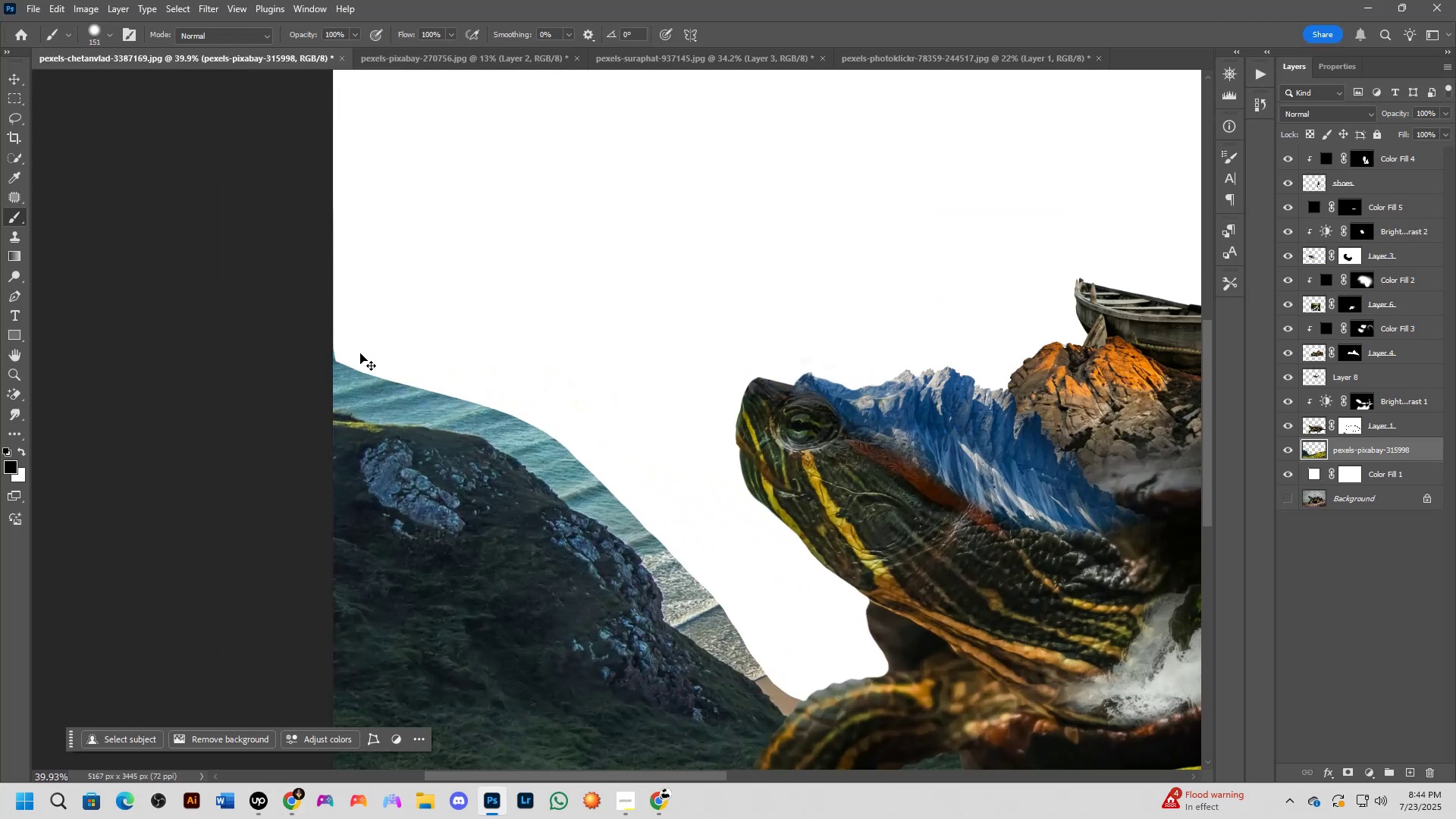 
key(X)
 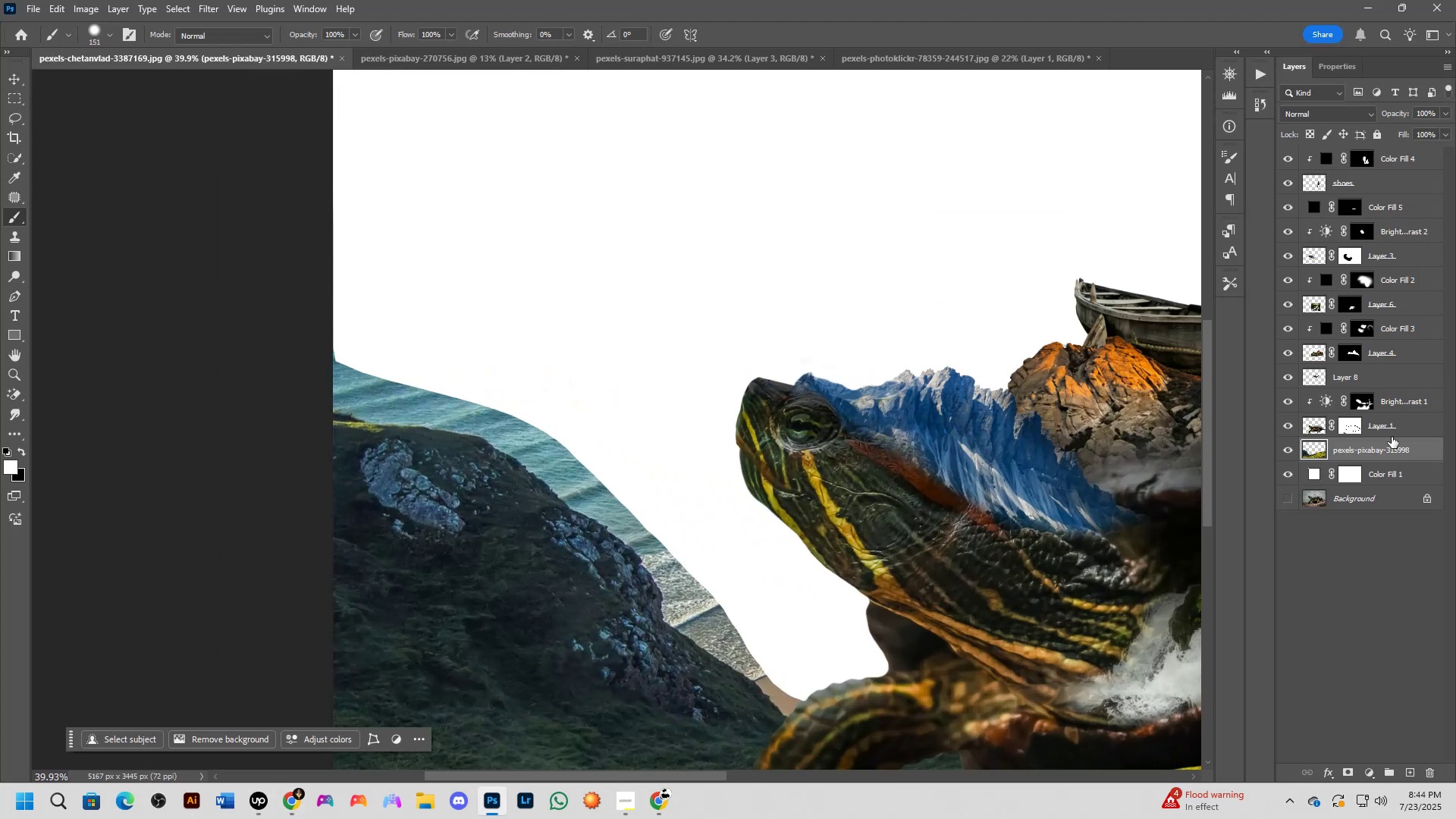 
key(Alt+Tab)
 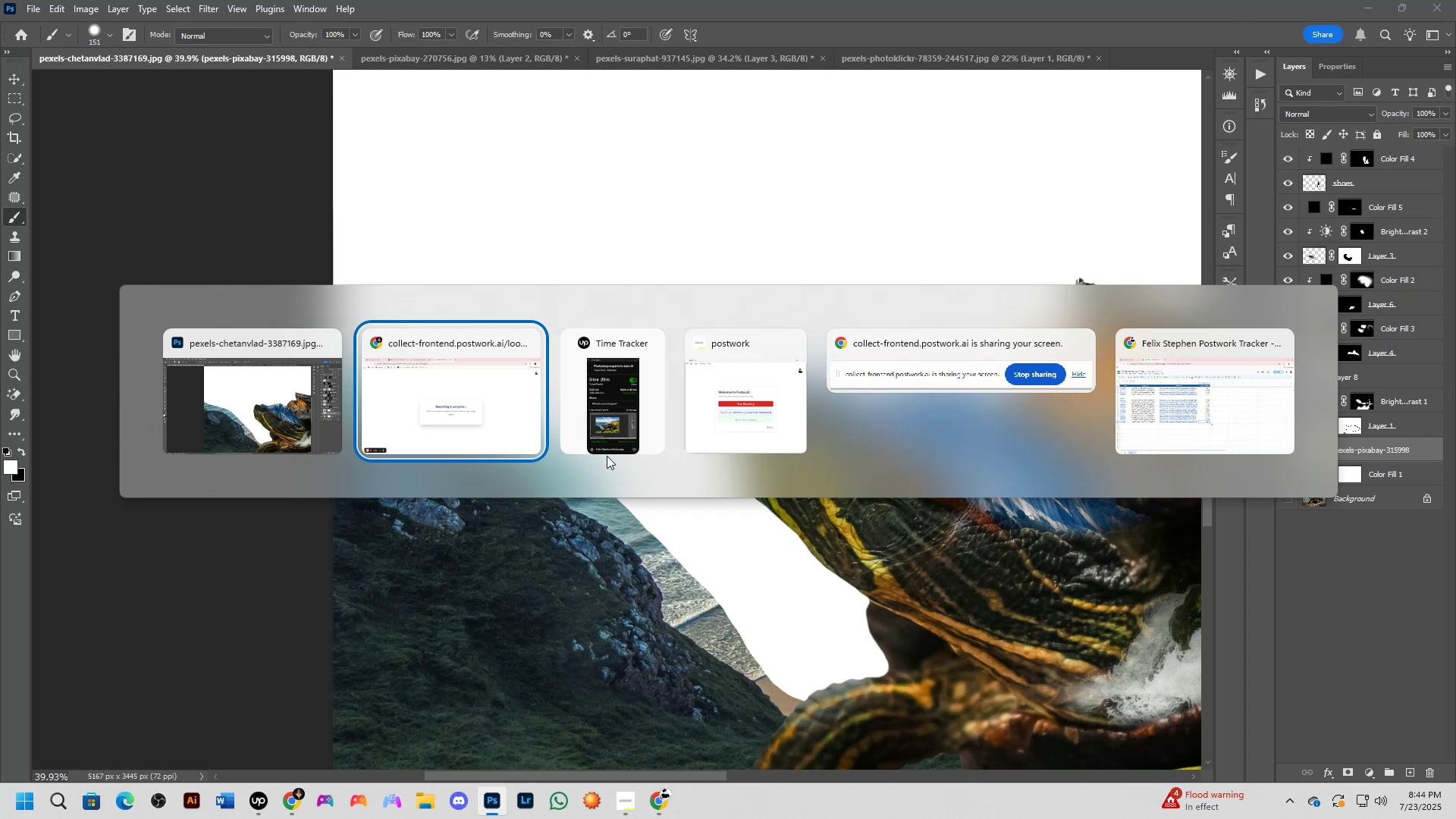 
left_click([469, 422])
 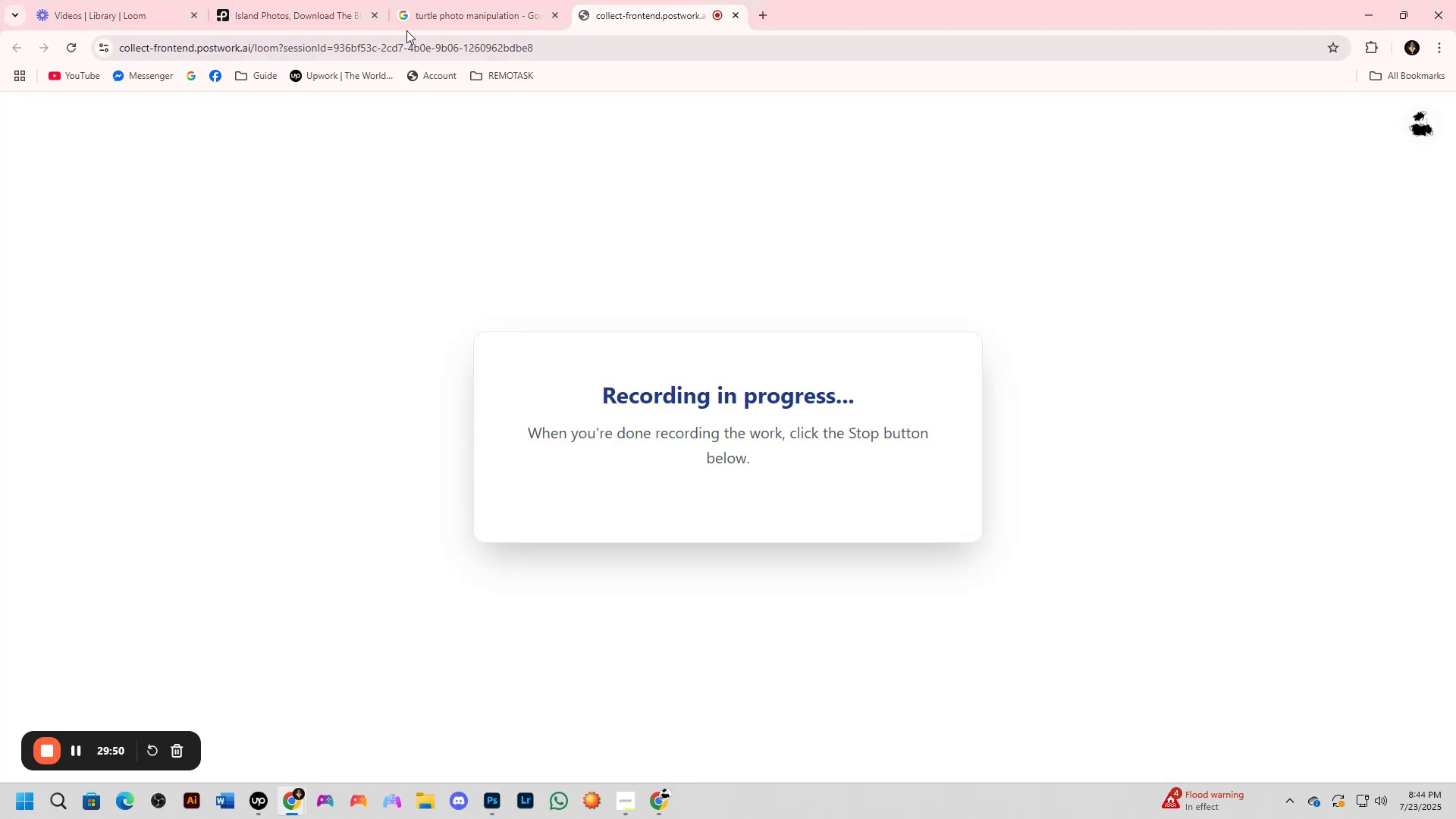 
left_click([449, 0])
 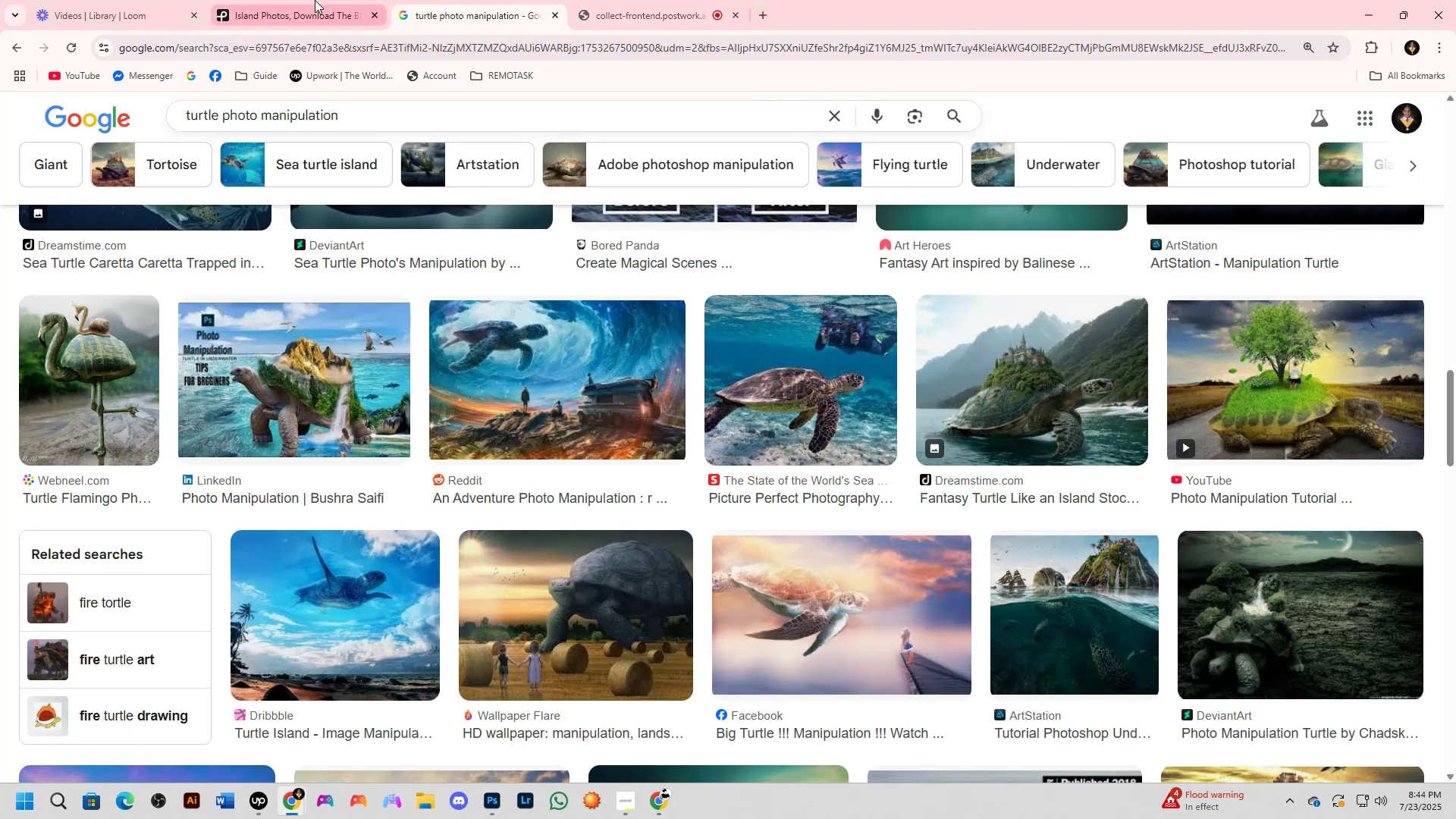 
left_click([308, 0])
 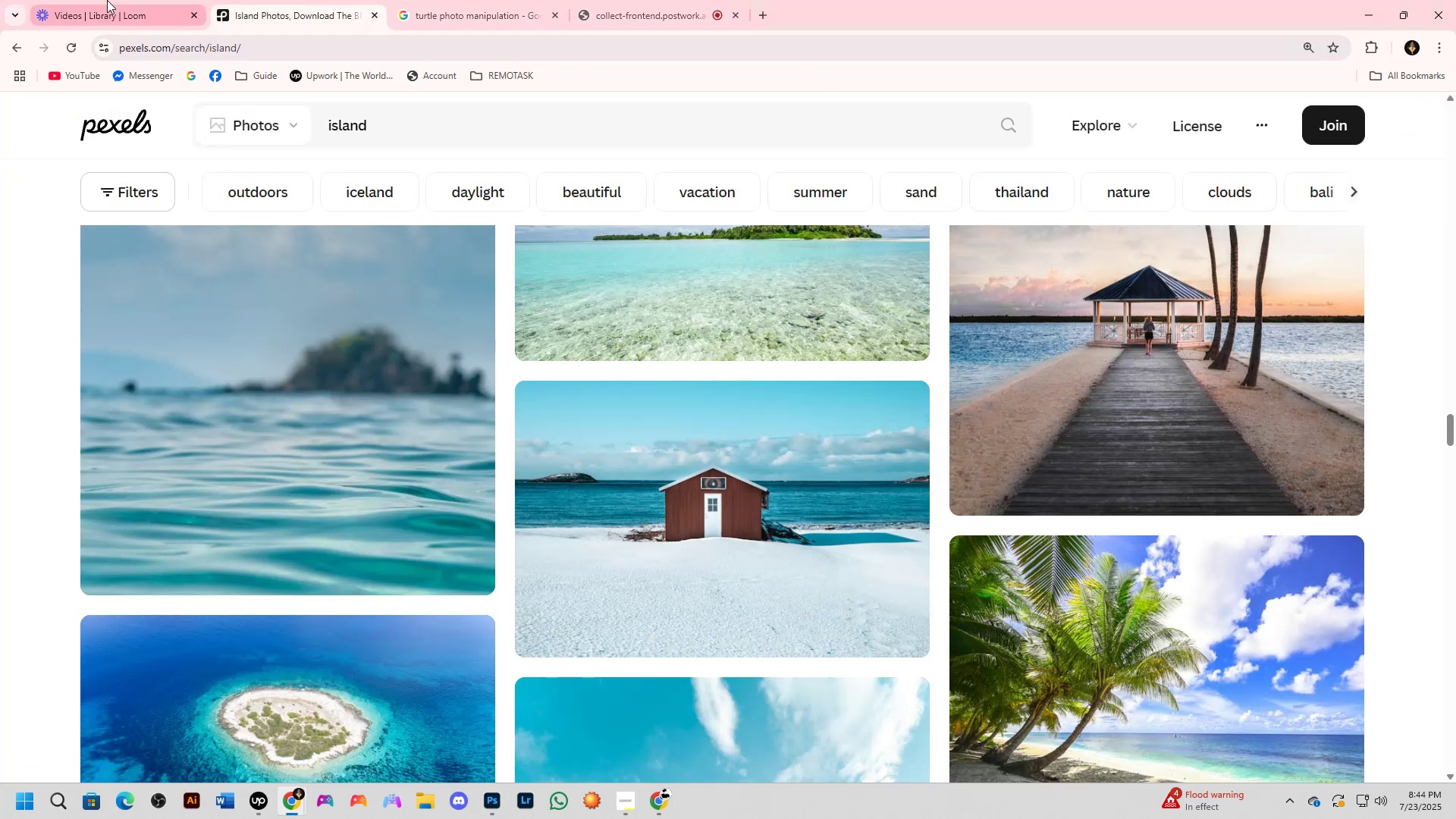 
left_click([107, 0])
 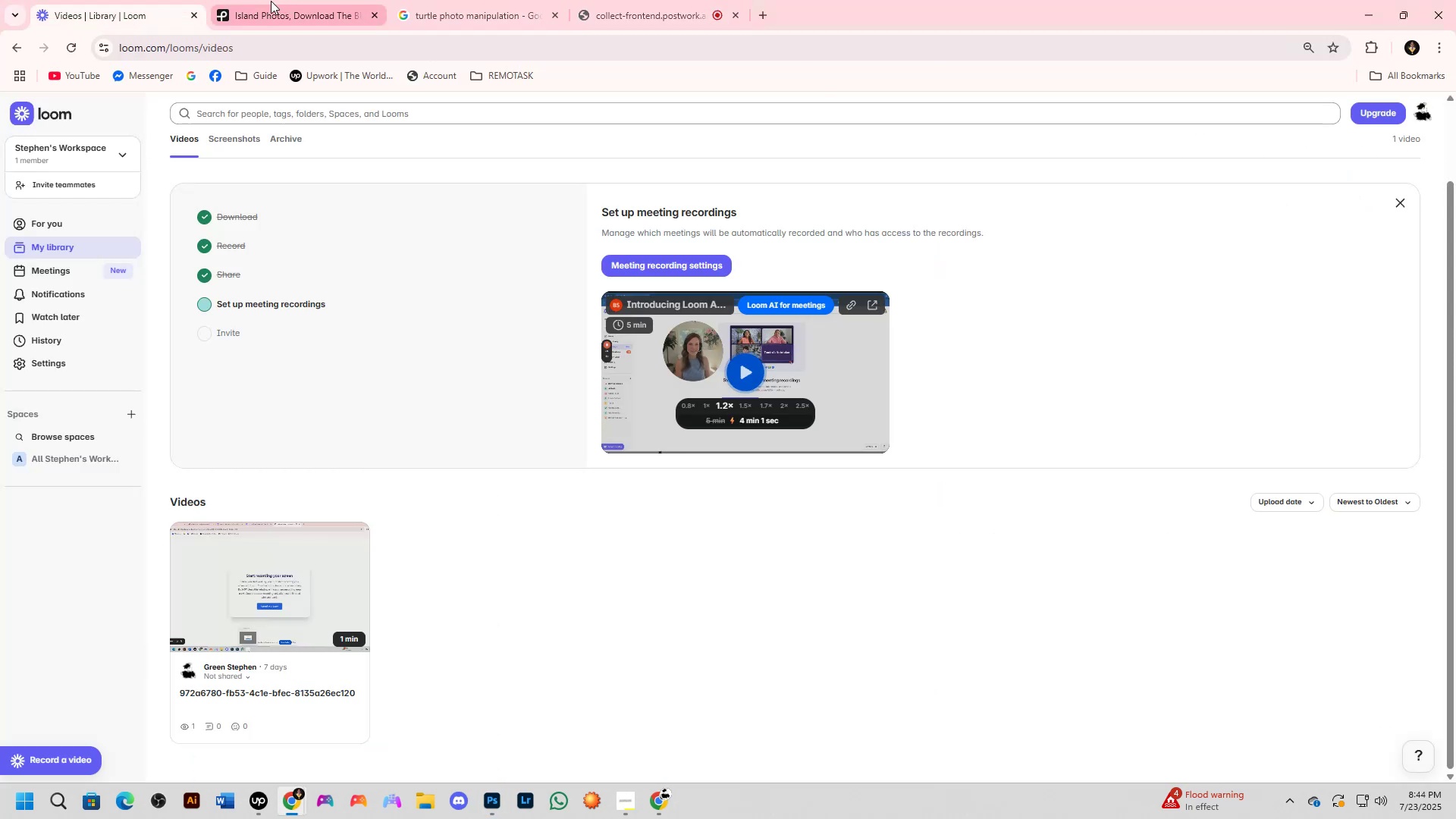 
left_click_drag(start_coordinate=[271, 1], to_coordinate=[275, 0])
 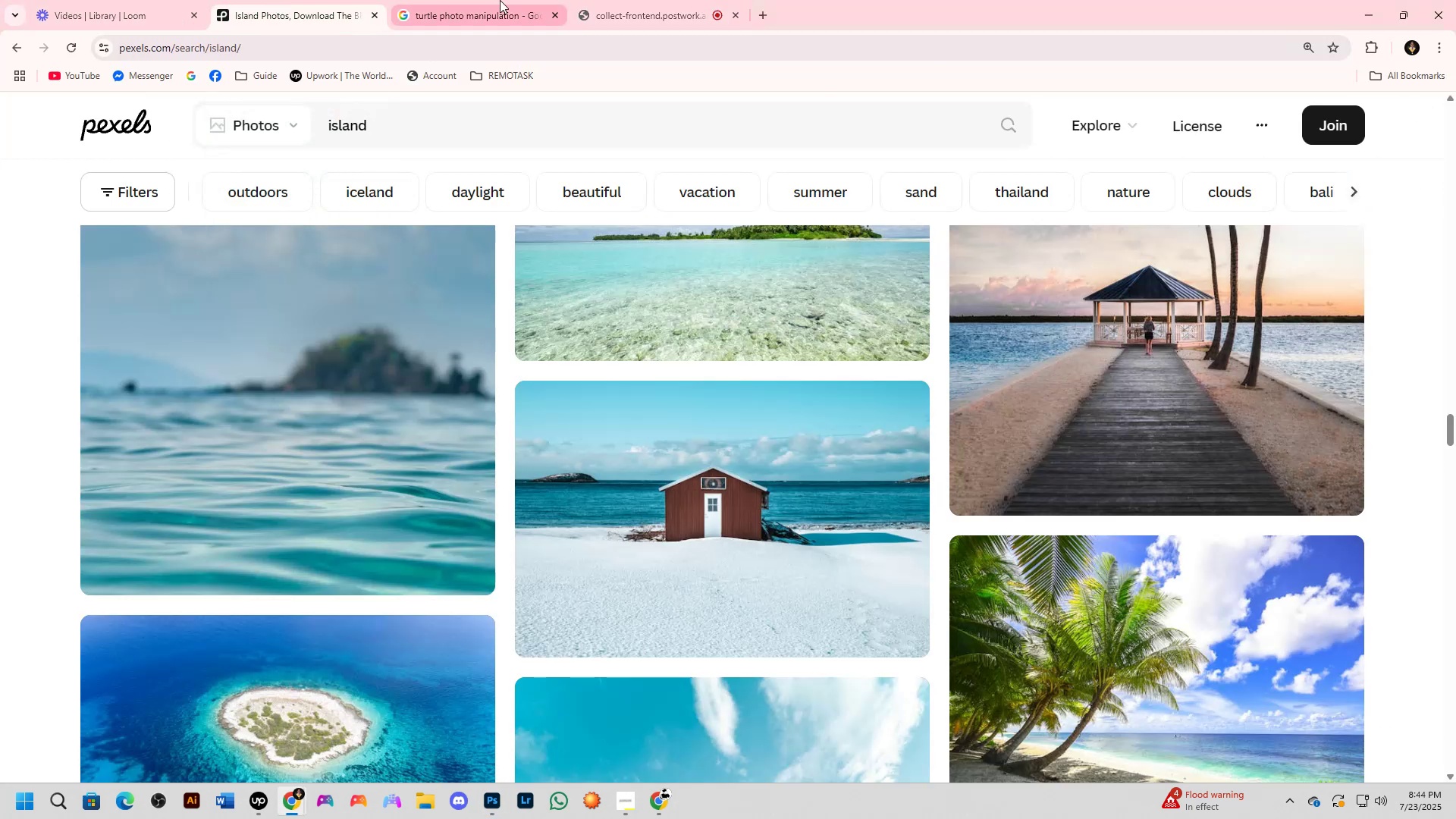 
left_click([500, 0])
 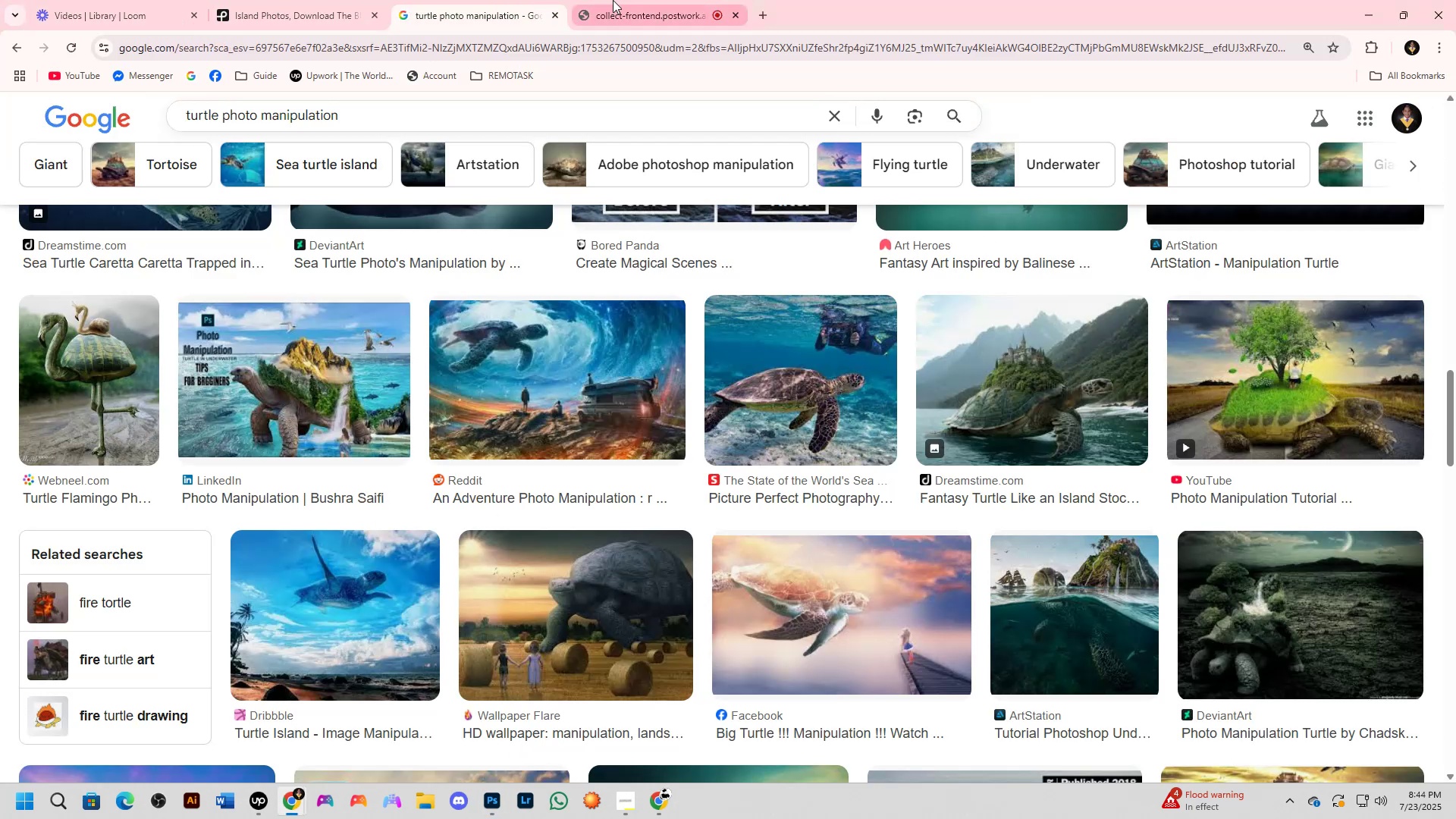 
left_click([613, 0])
 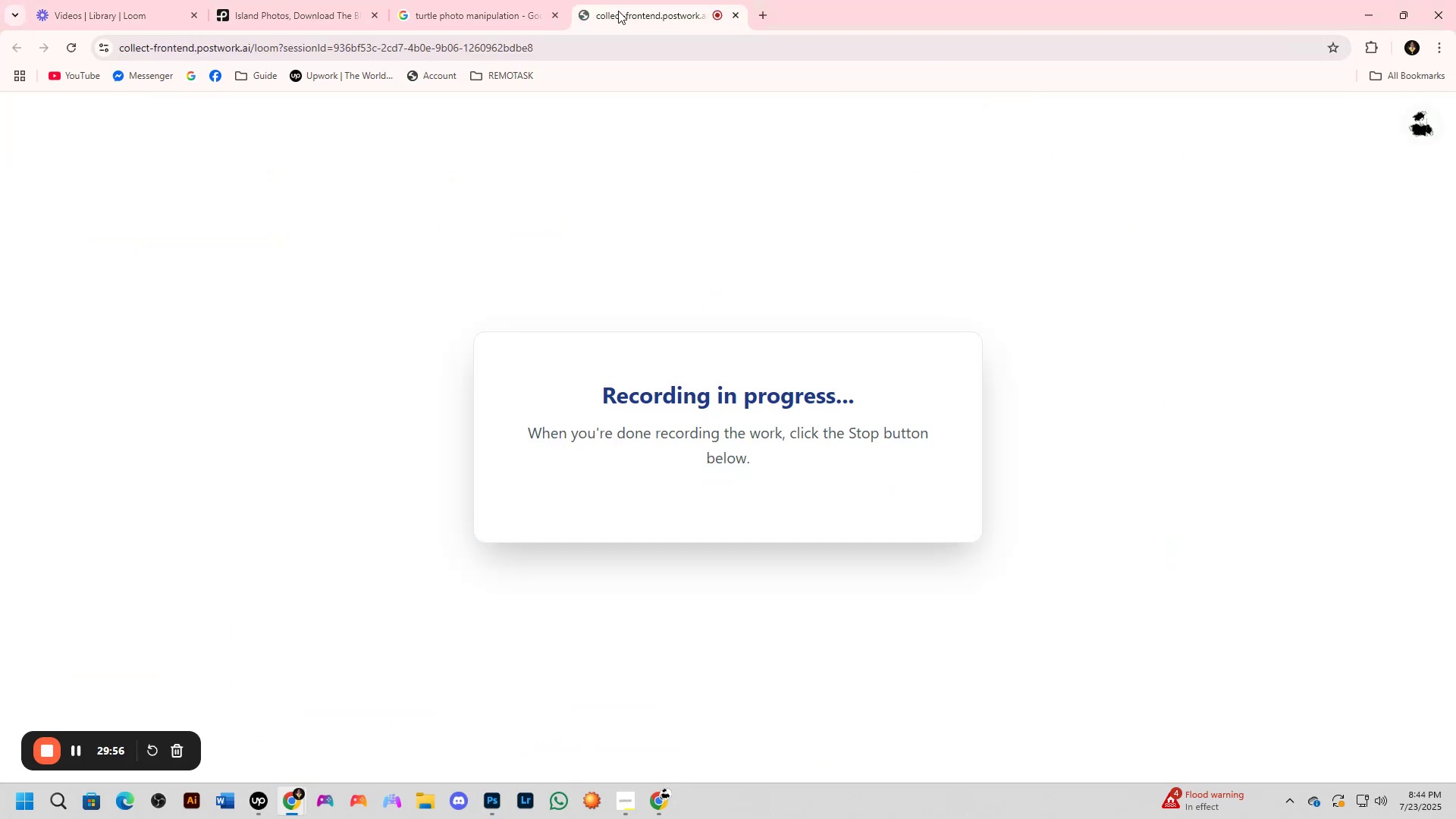 
key(Alt+Tab)
 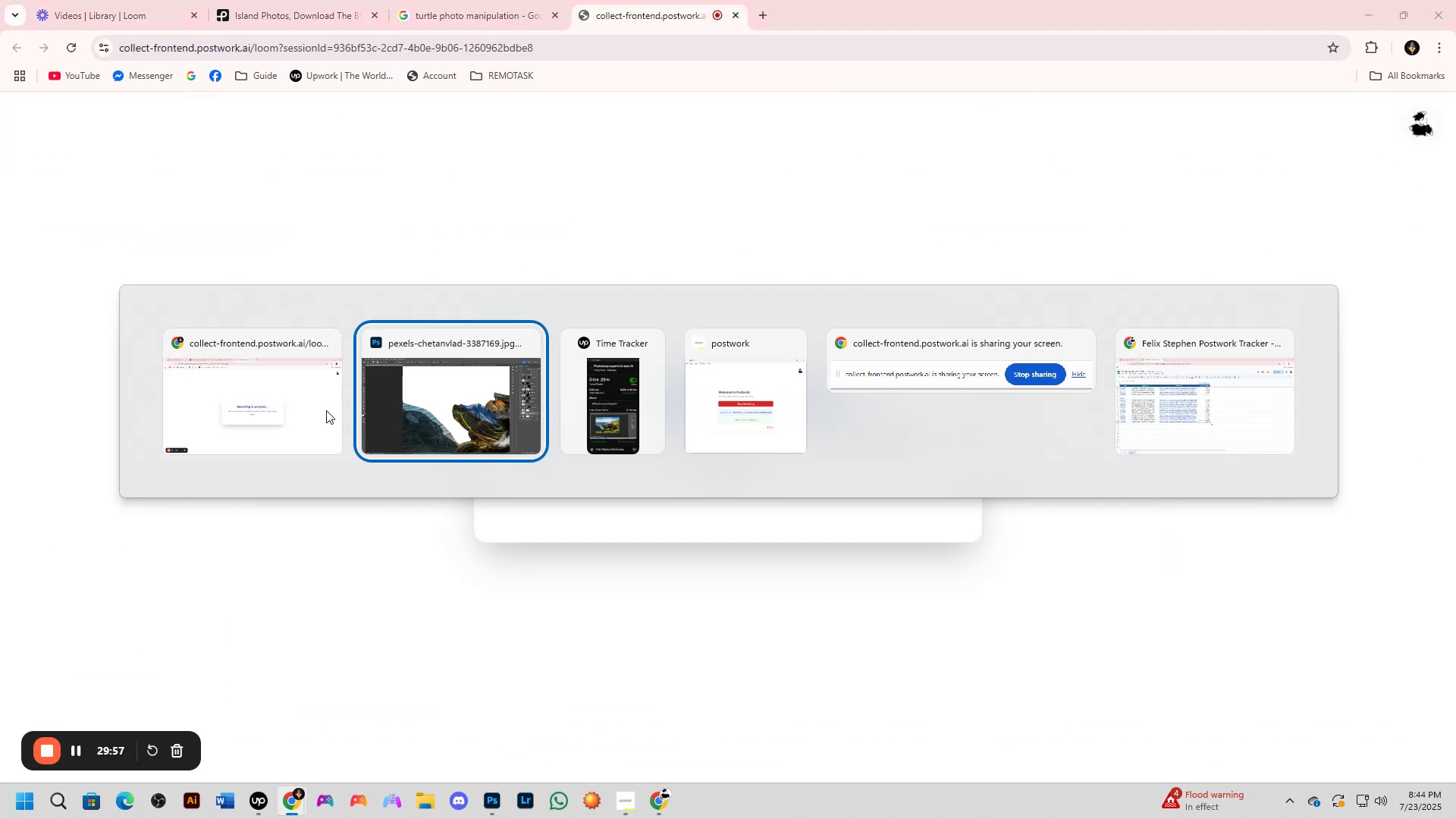 
left_click([288, 404])
 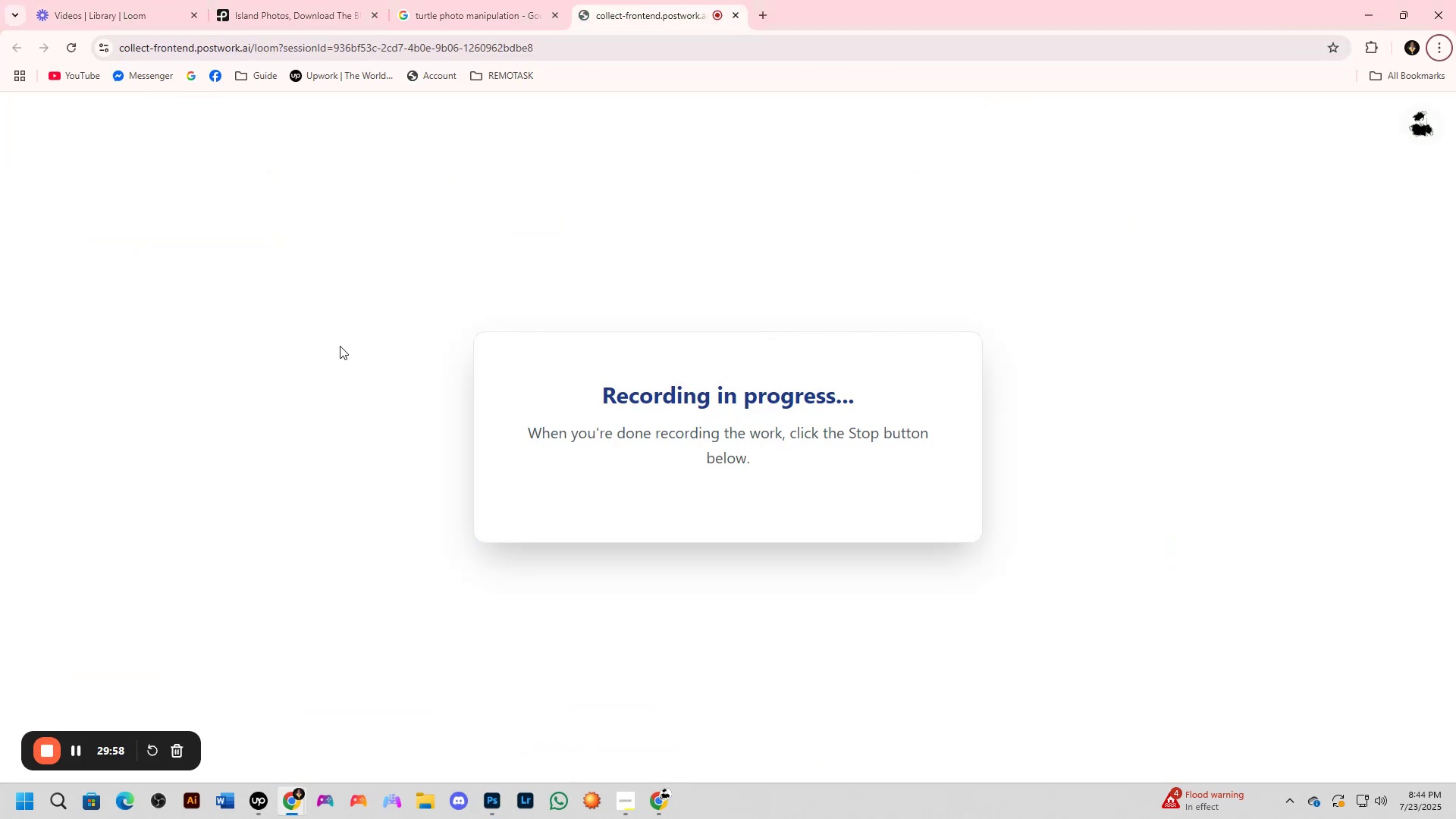 
key(Alt+Tab)
 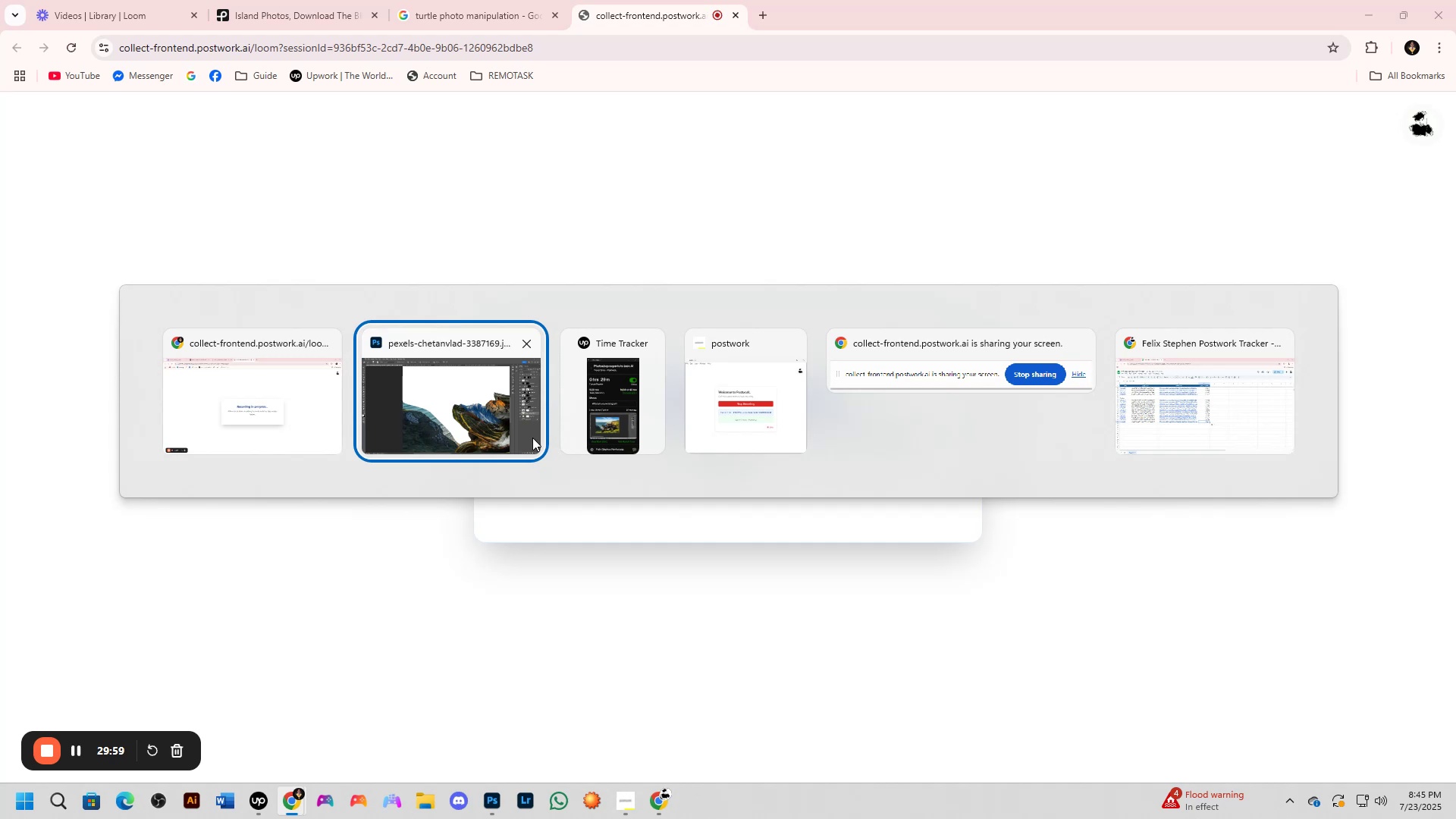 
left_click([480, 425])
 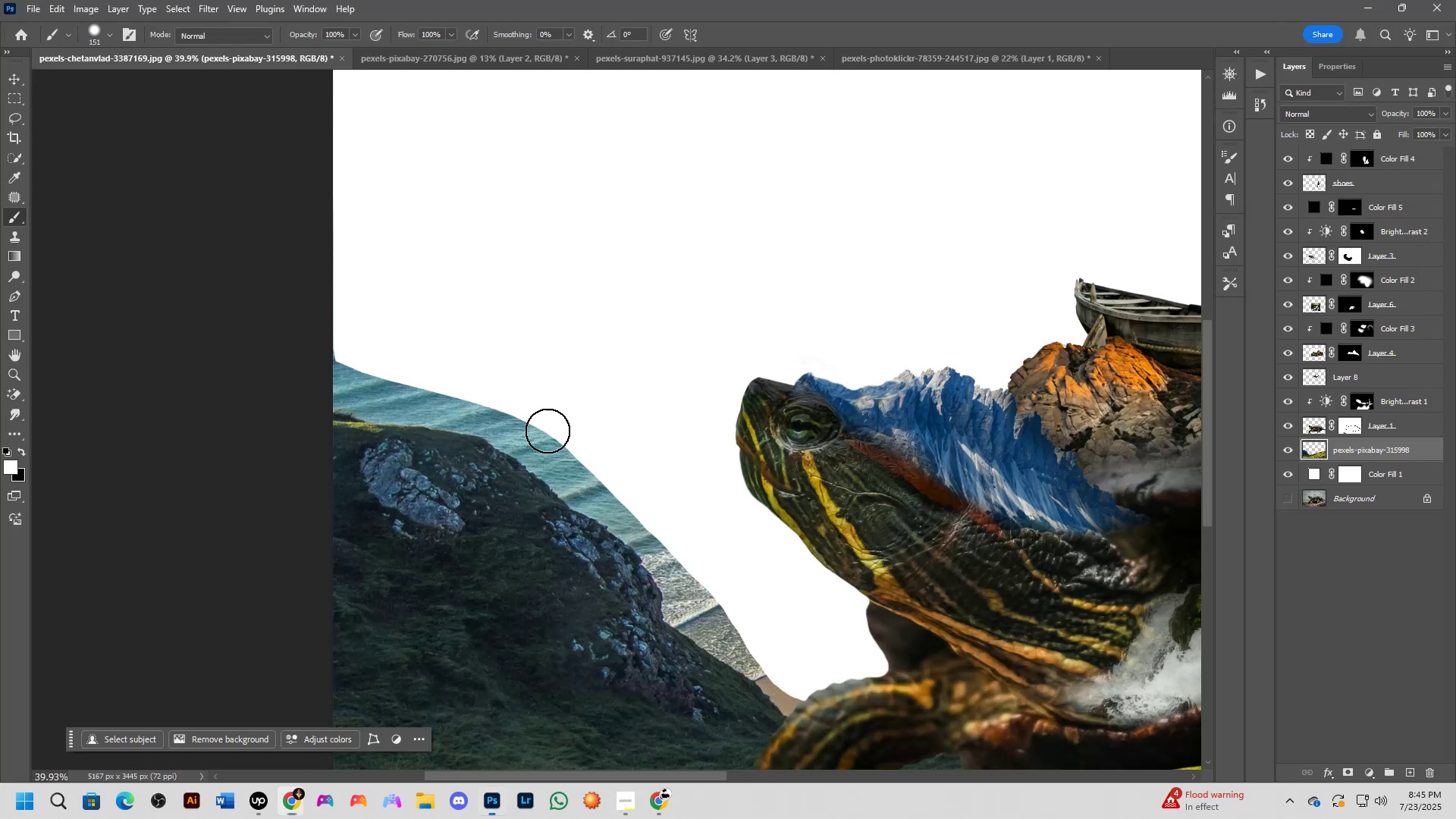 
key(CapsLock)
 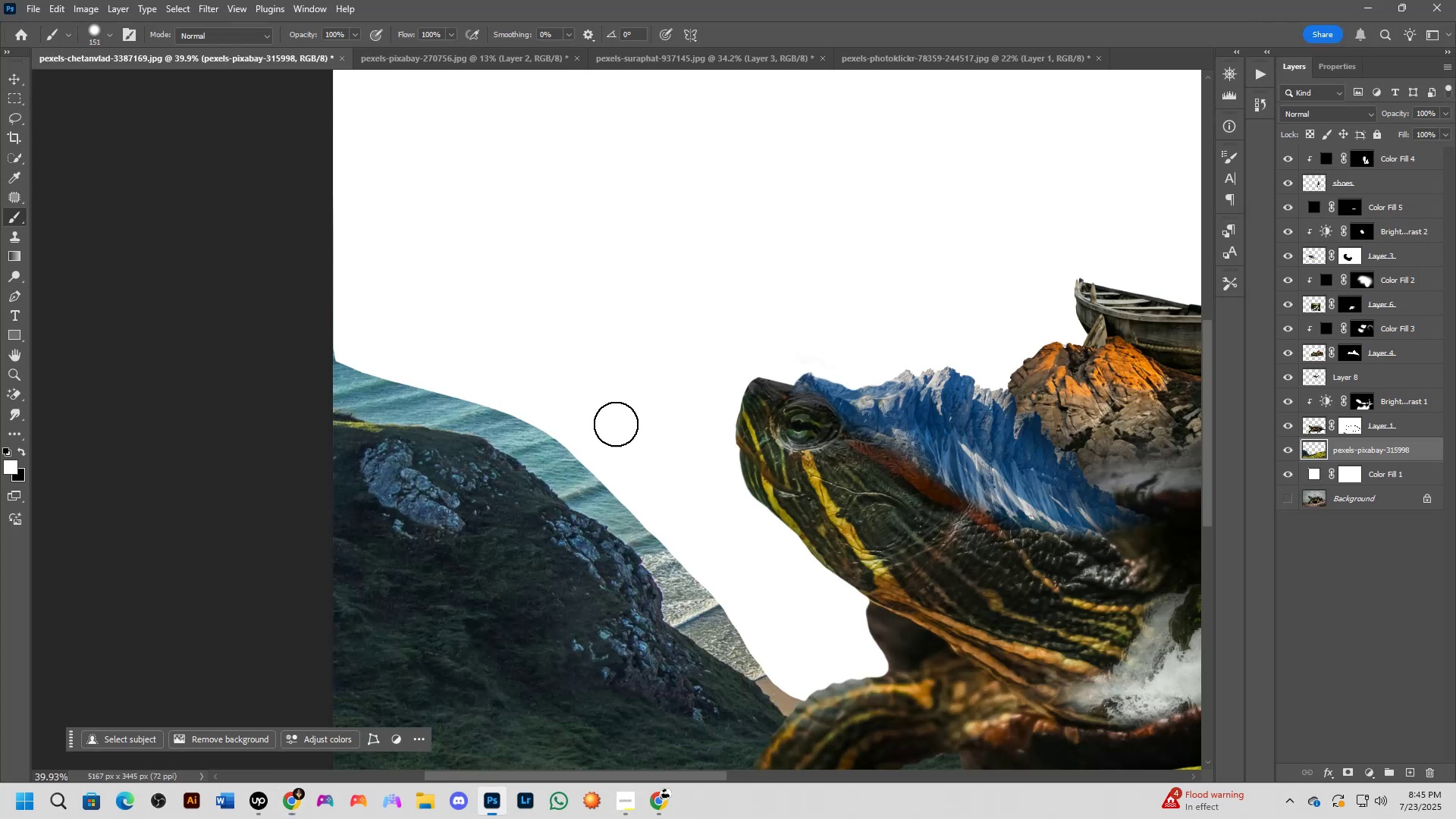 
key(Shift+ShiftLeft)
 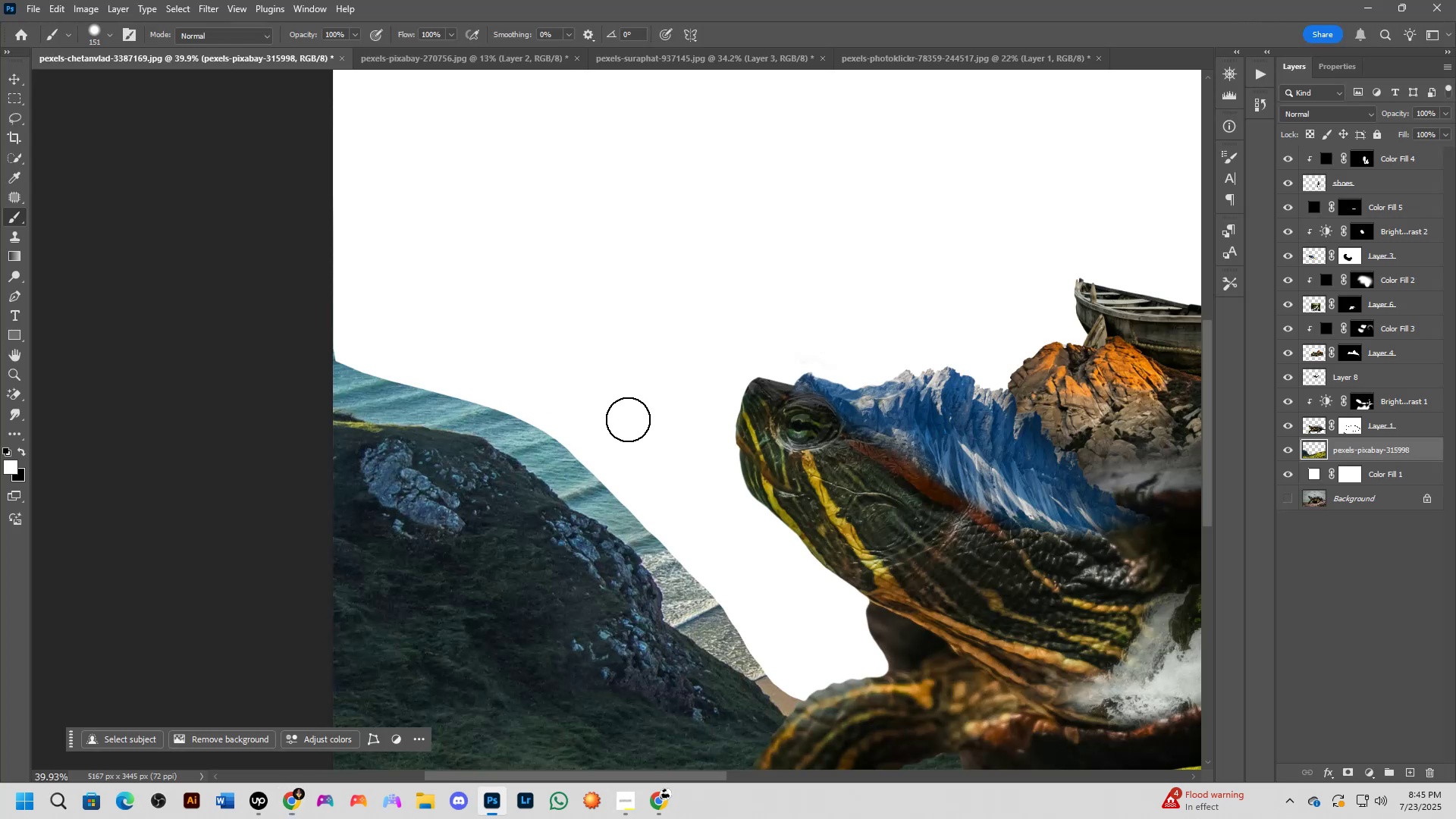 
scroll: coordinate [631, 418], scroll_direction: up, amount: 2.0
 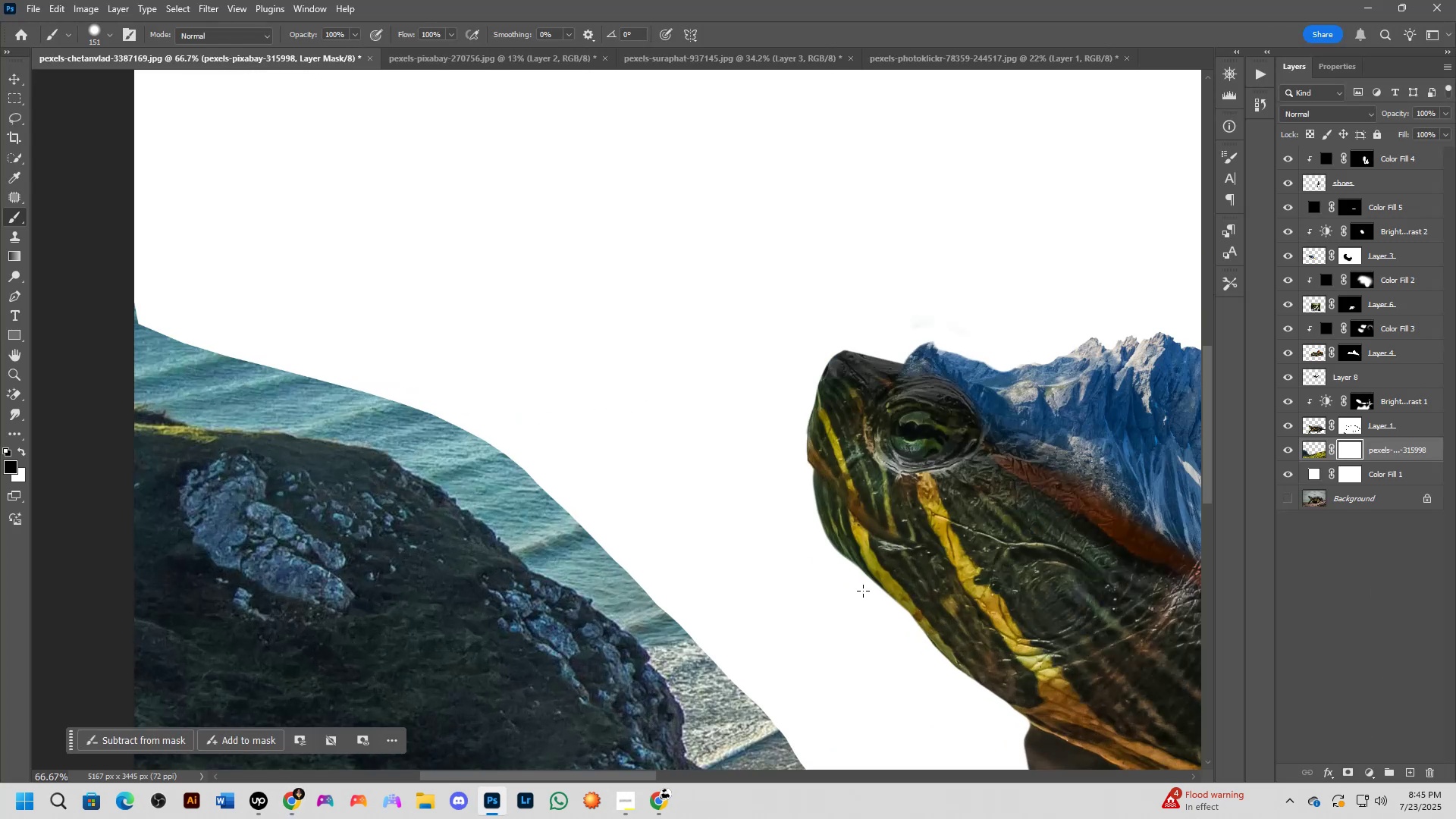 
key(B)
 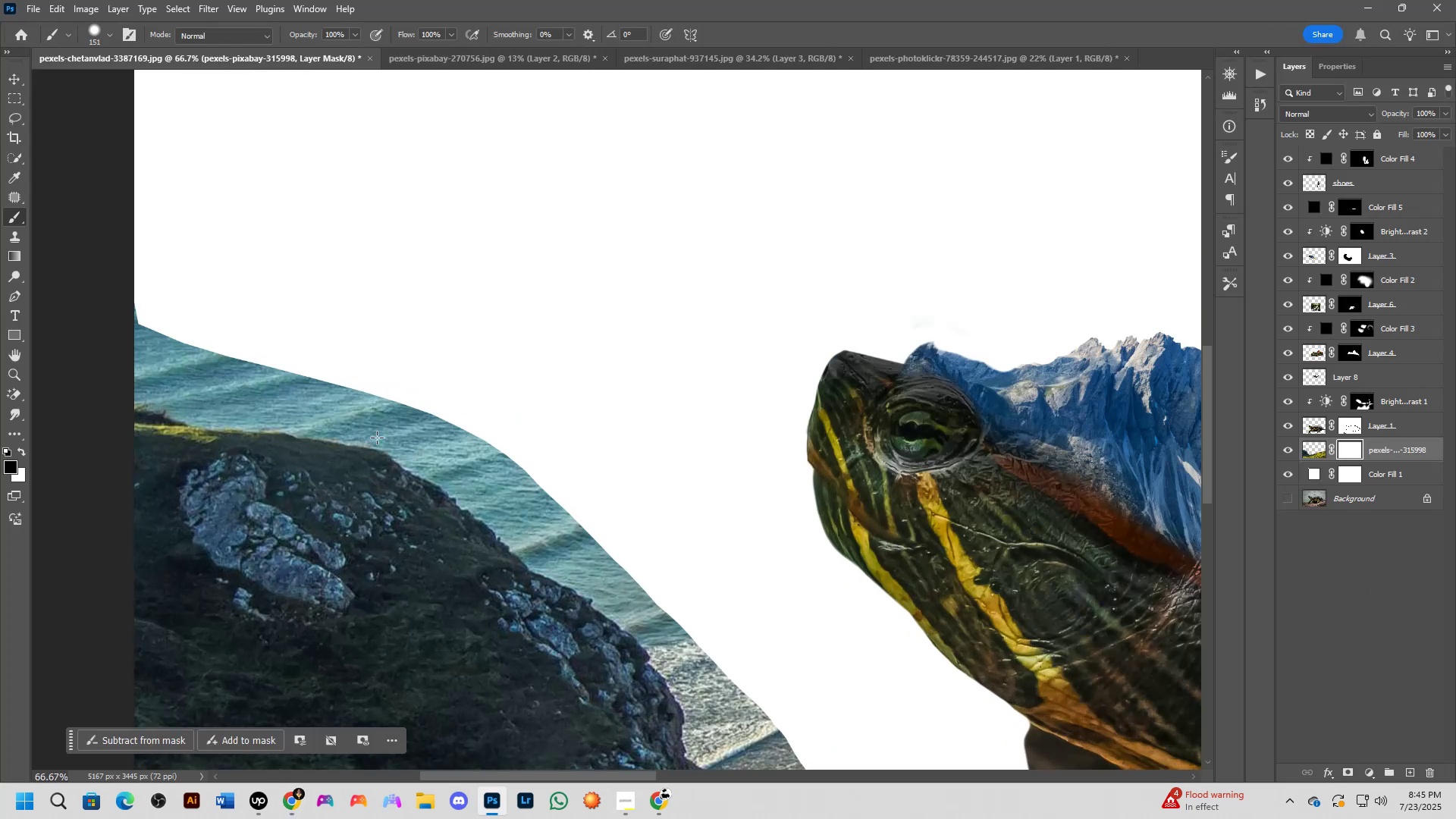 
key(Alt+AltLeft)
 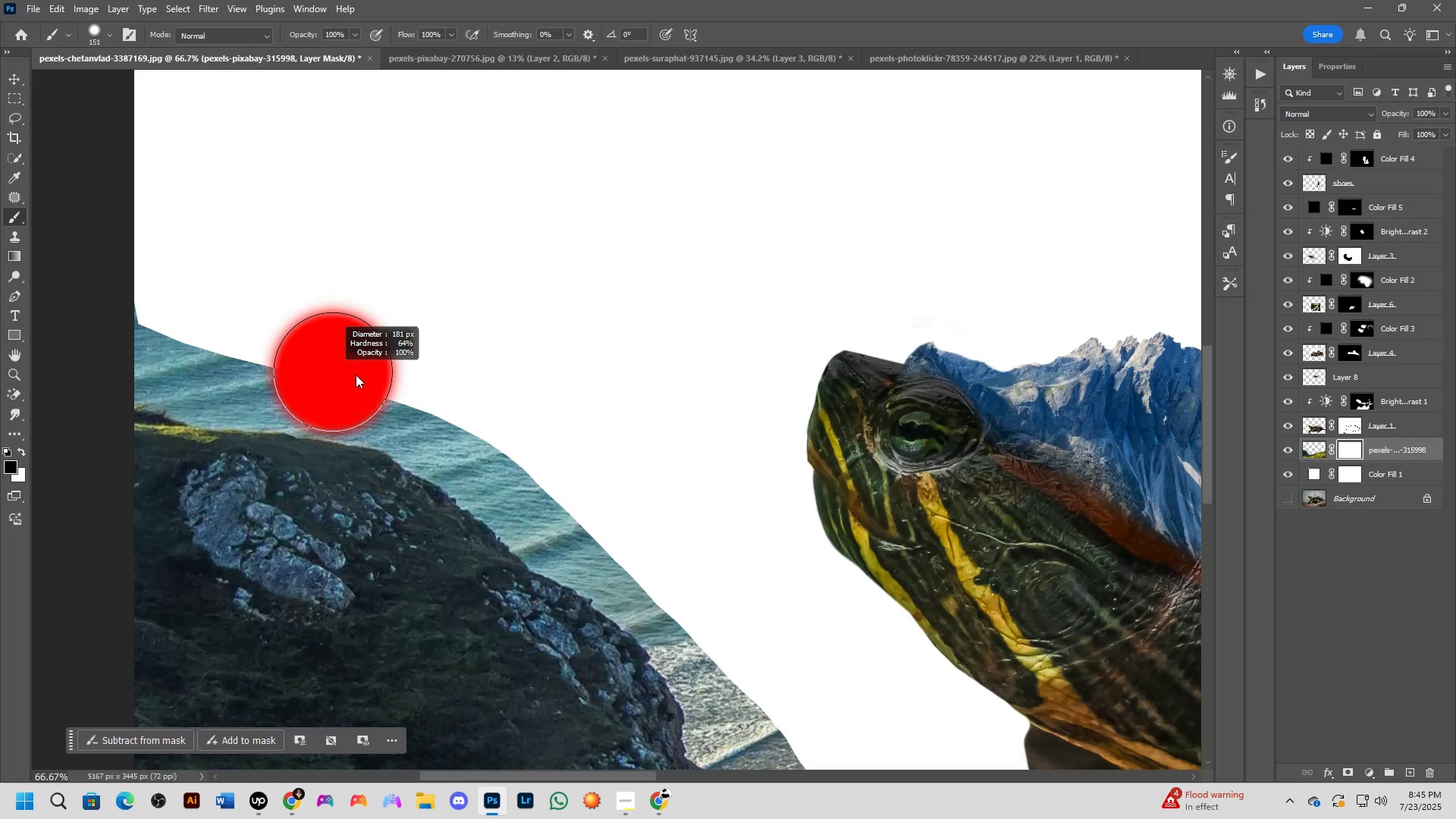 
key(Shift+ShiftLeft)
 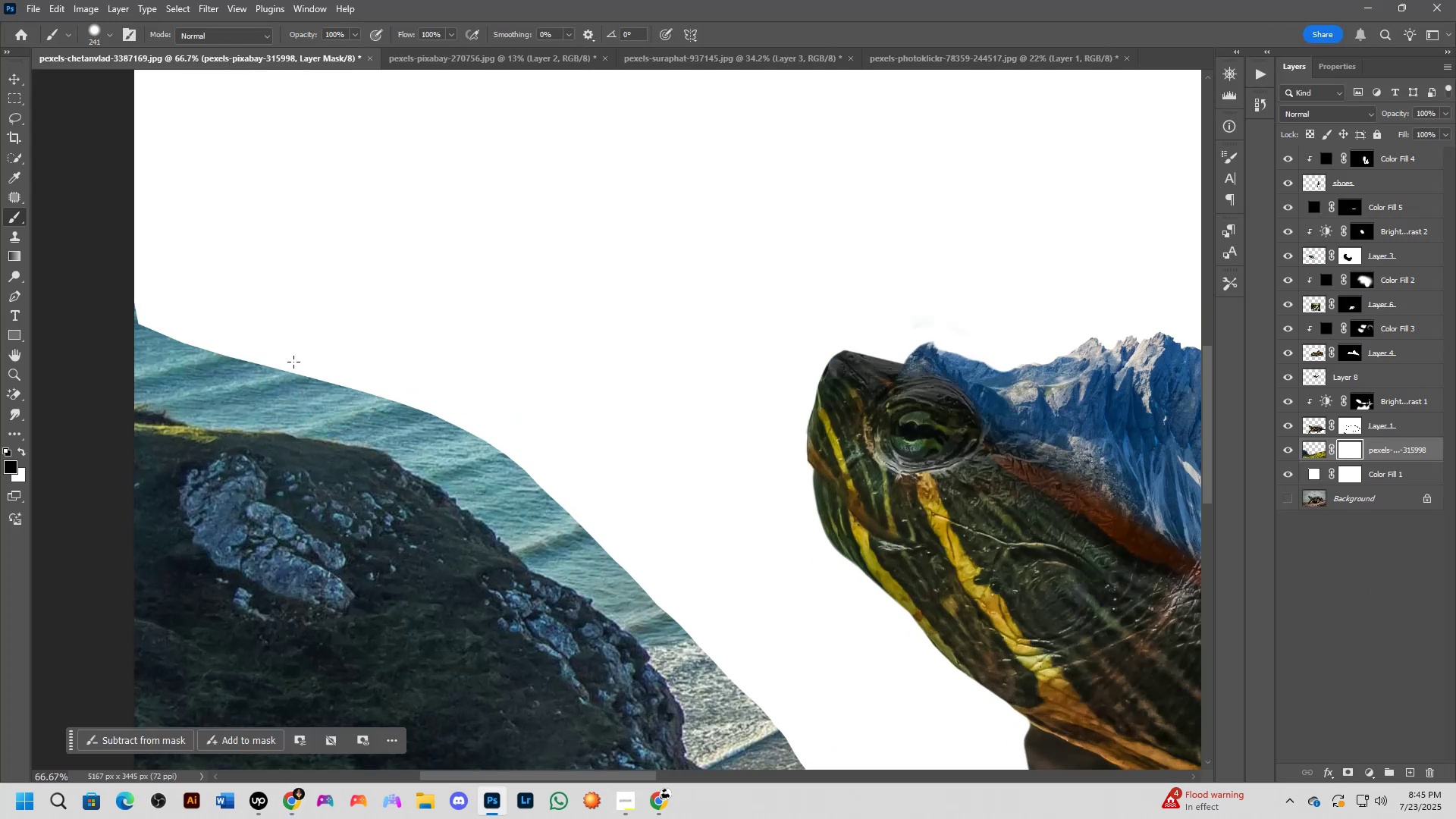 
key(CapsLock)
 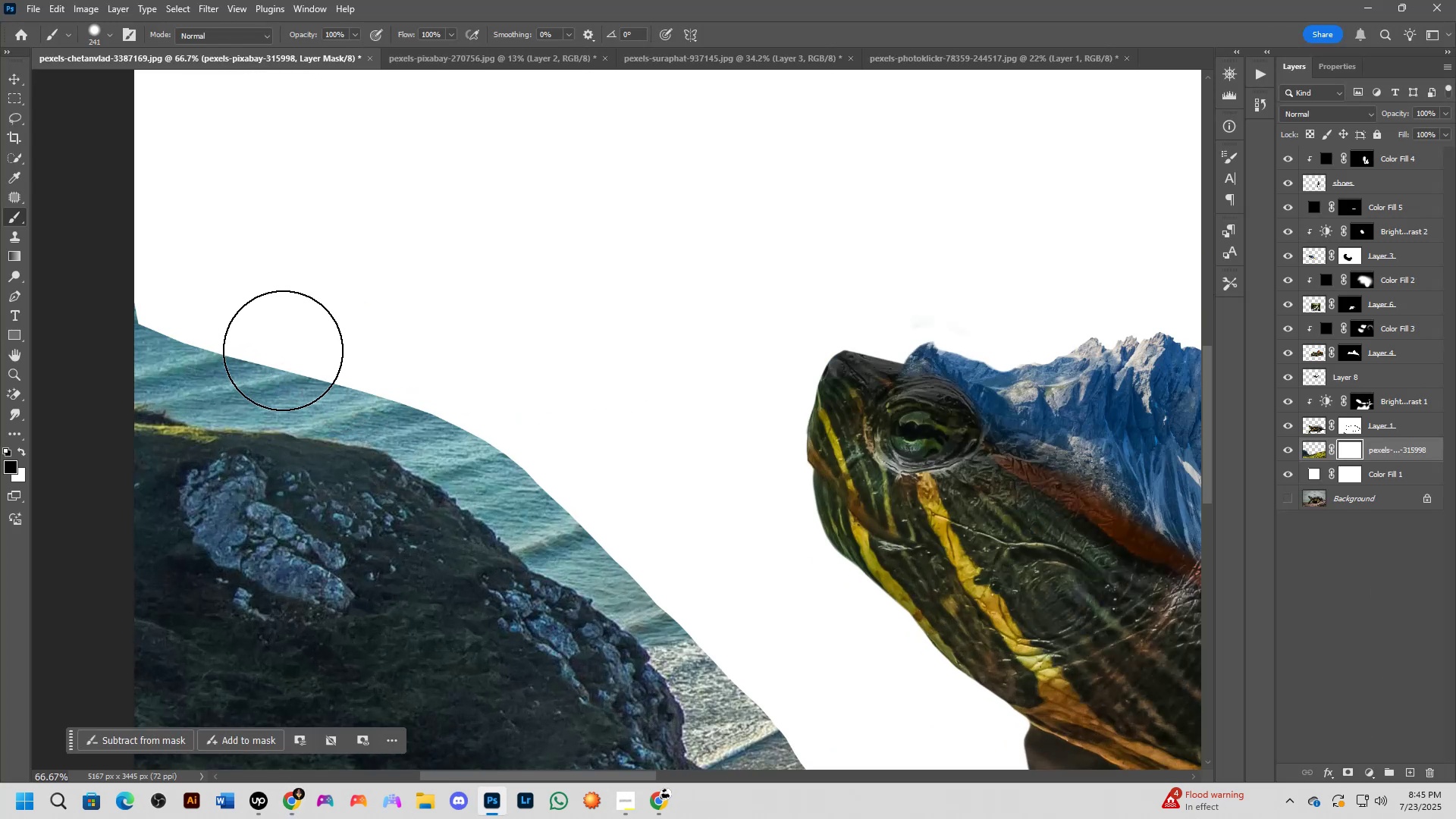 
key(Alt+AltLeft)
 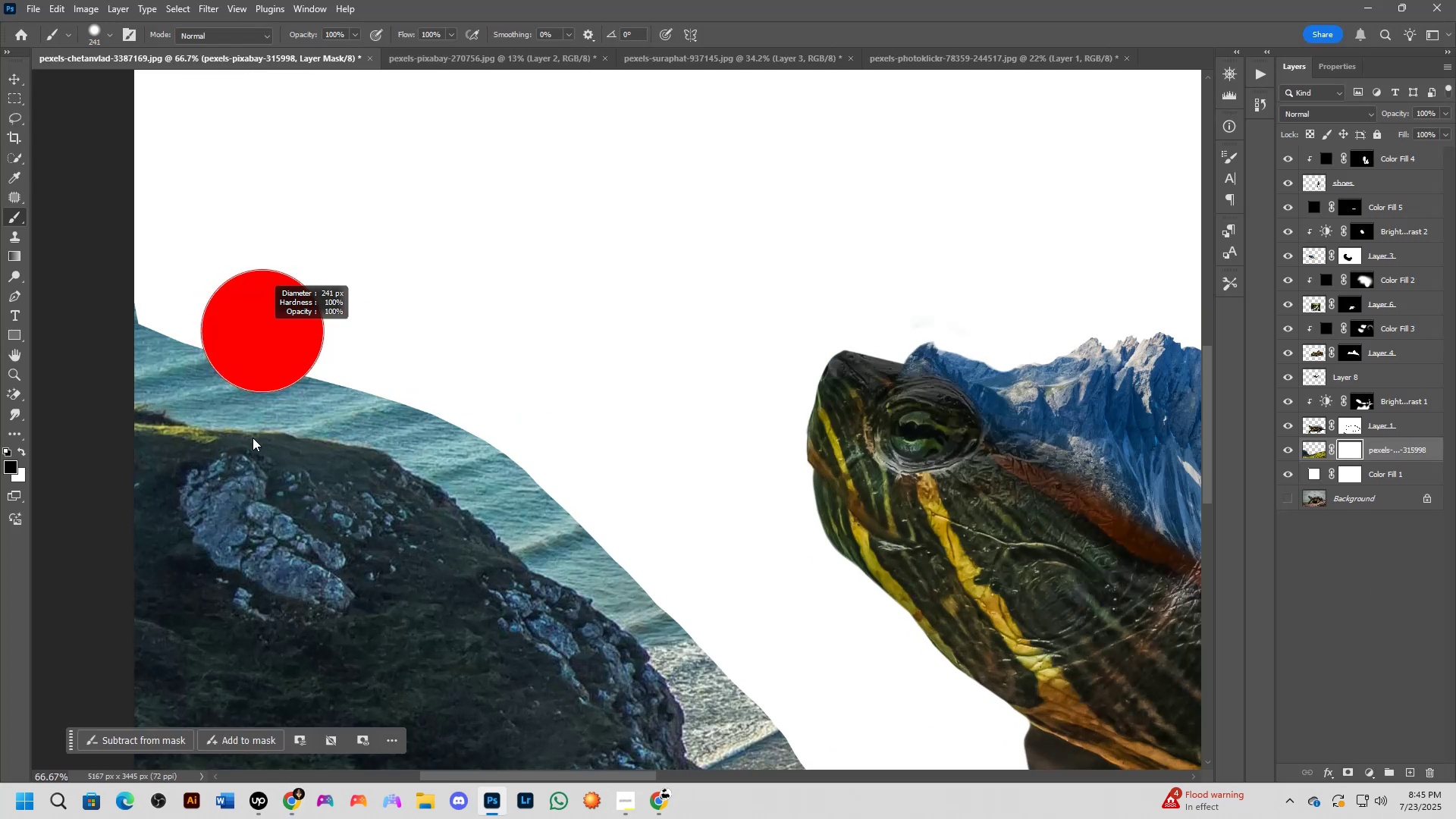 
hold_key(key=AltLeft, duration=0.34)
 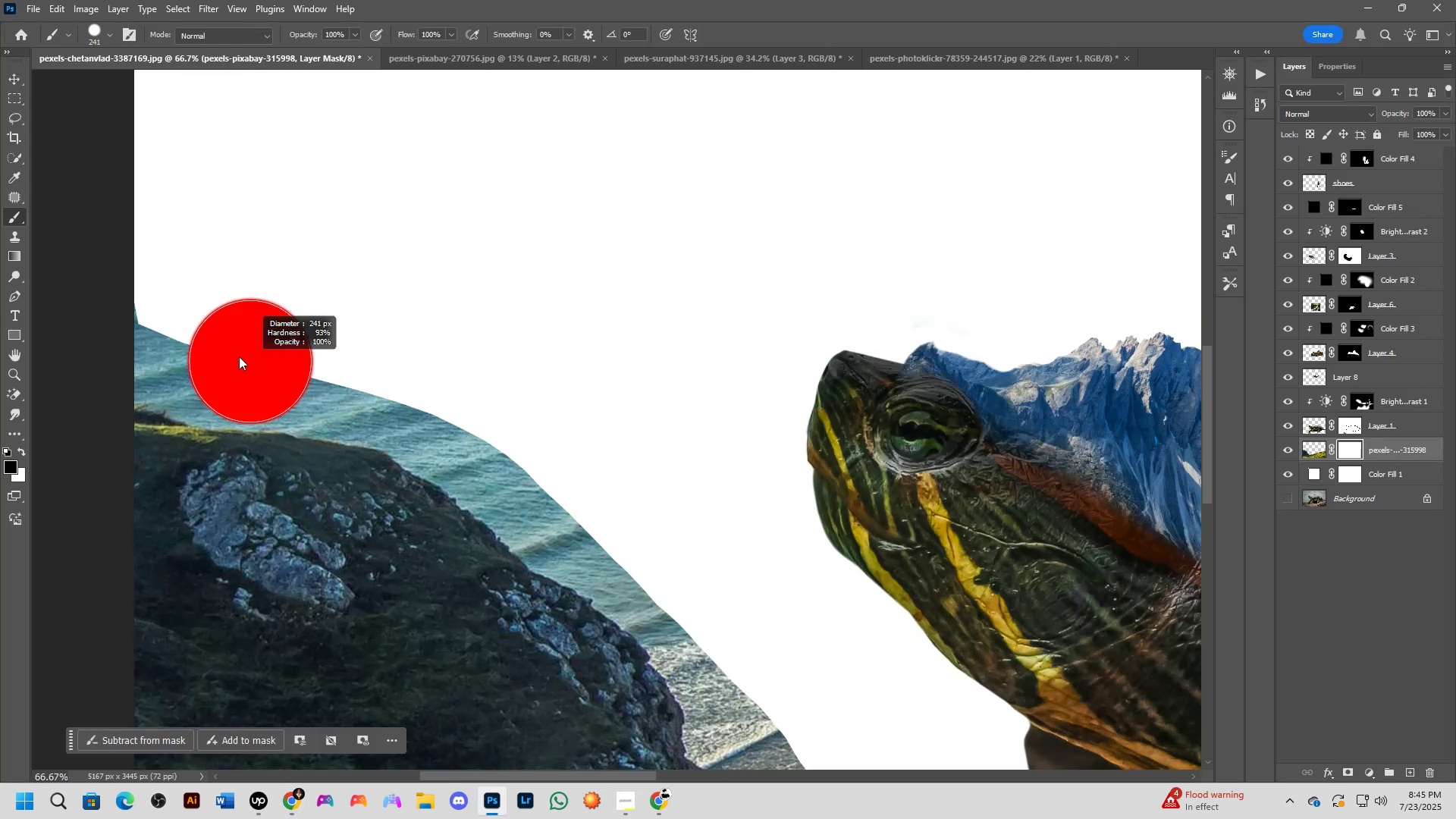 
key(Alt+AltLeft)
 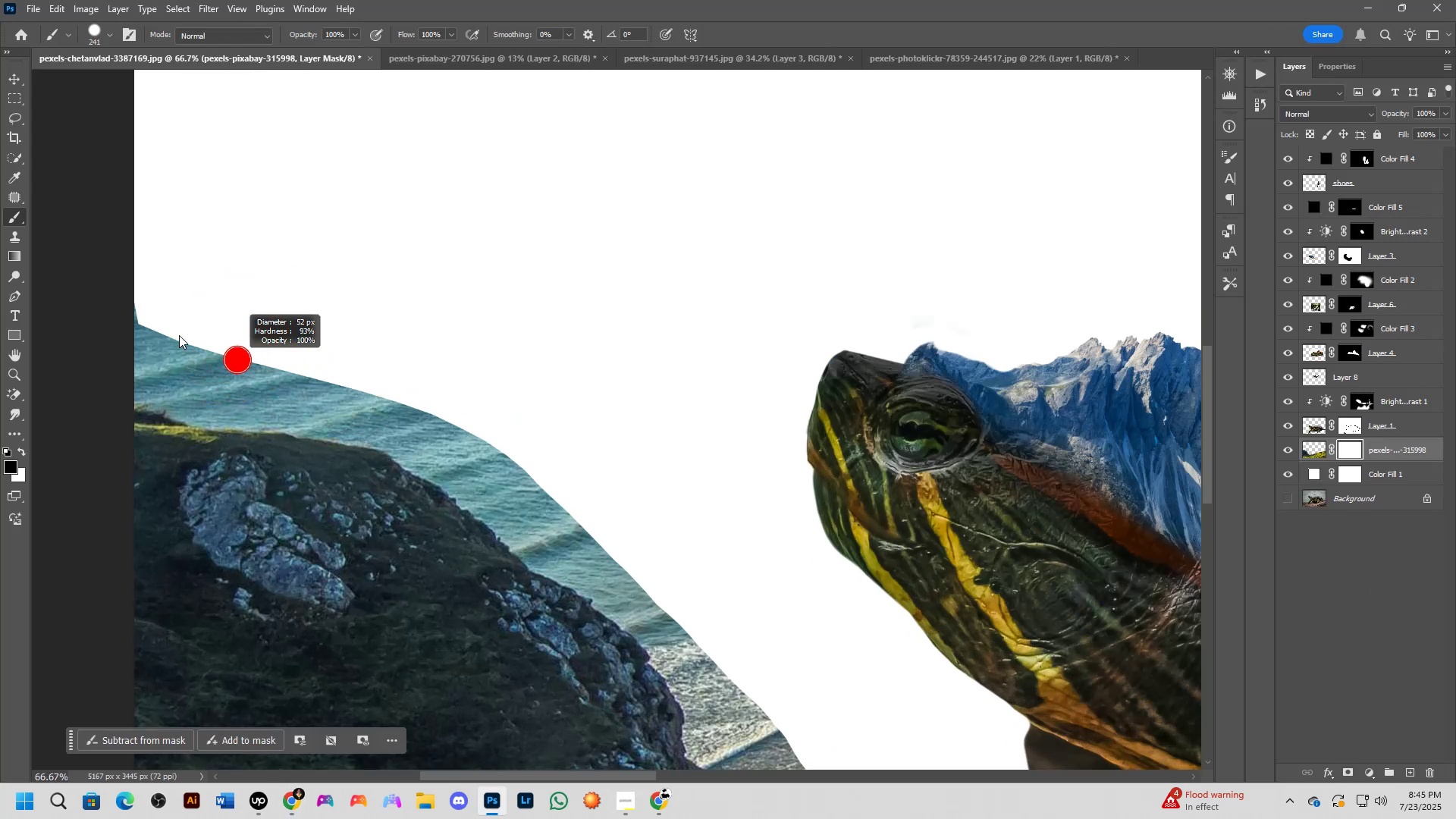 
key(Alt+AltLeft)
 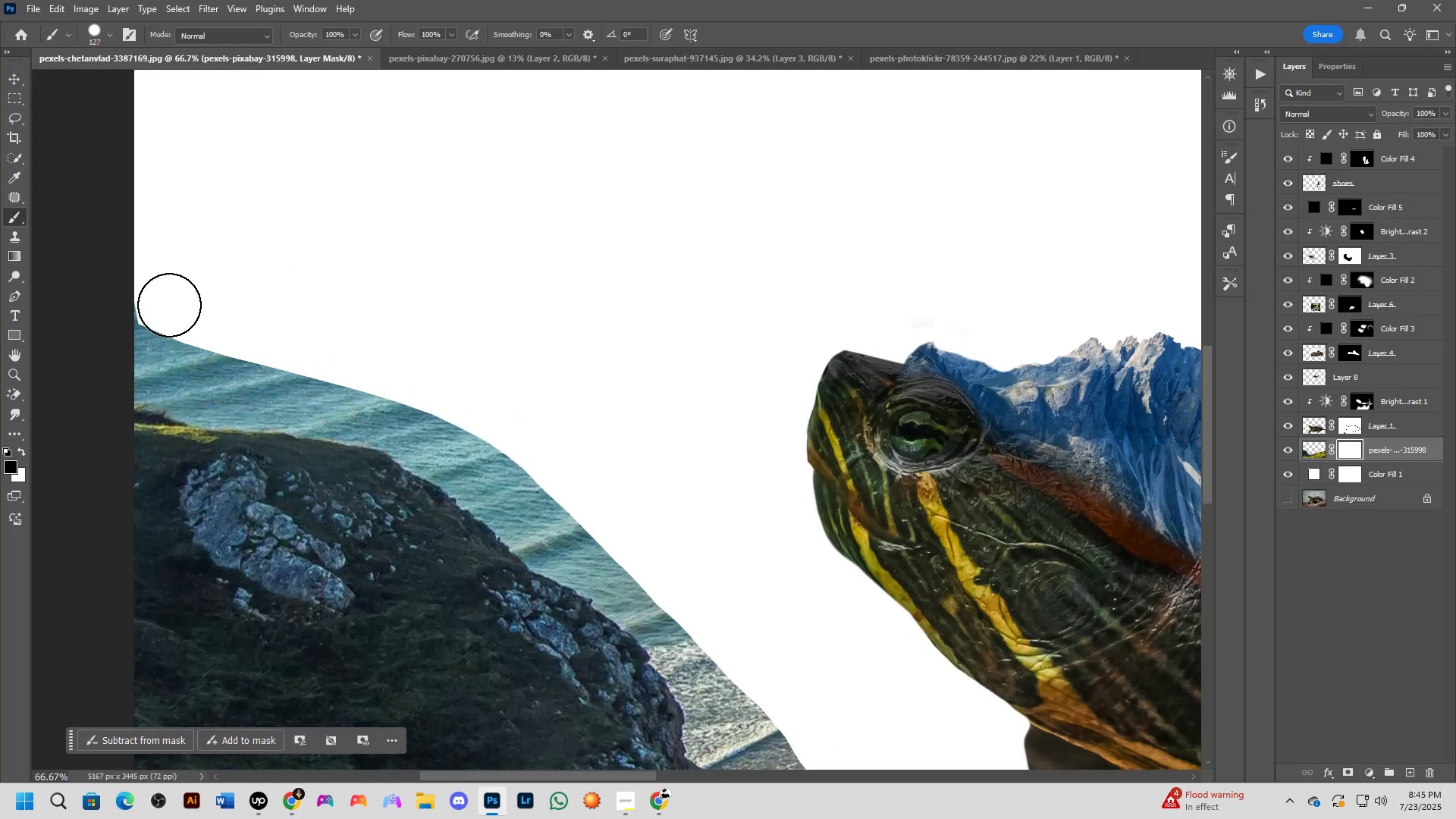 
left_click_drag(start_coordinate=[156, 303], to_coordinate=[146, 309])
 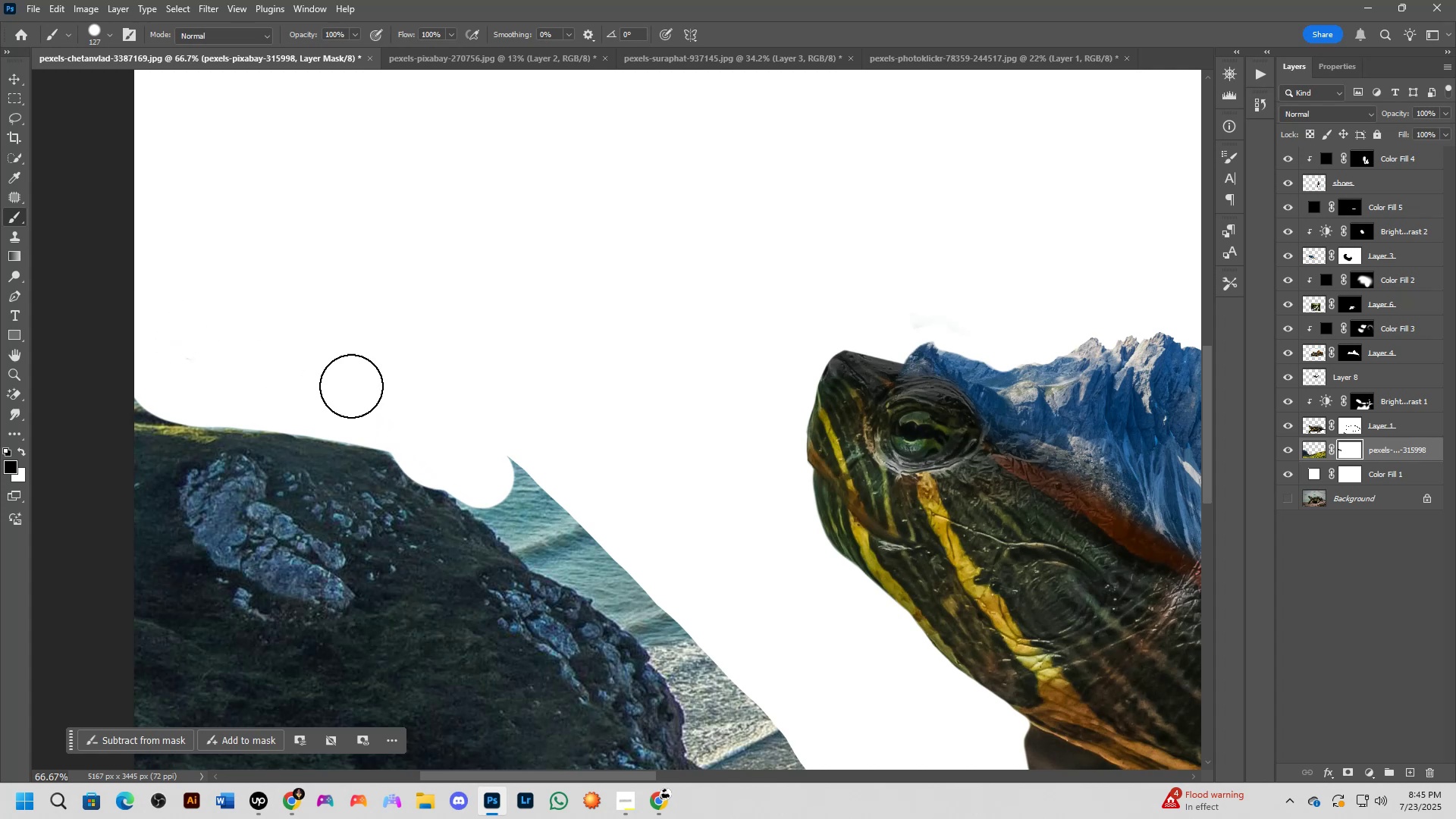 